 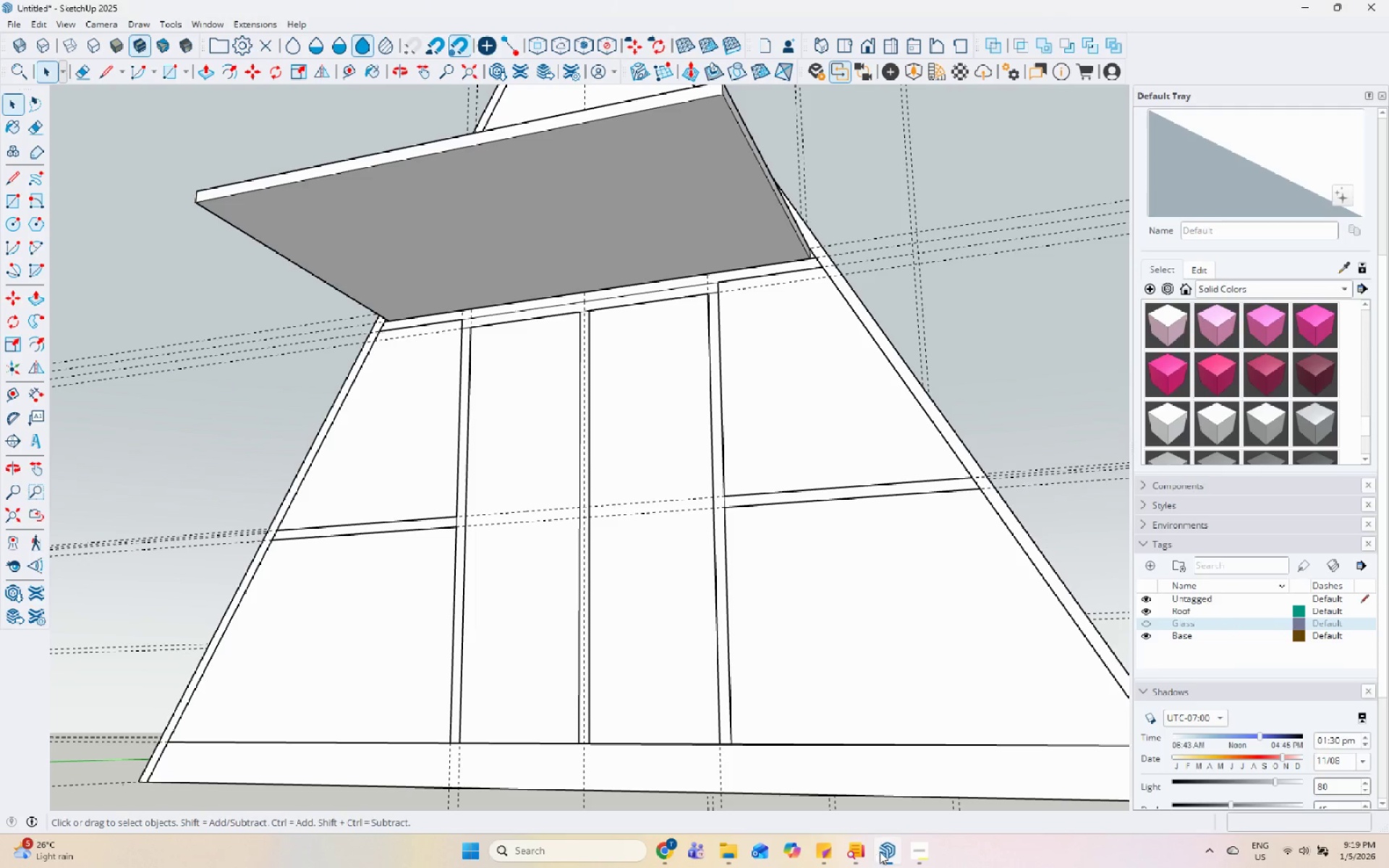 
scroll: coordinate [821, 512], scroll_direction: down, amount: 6.0
 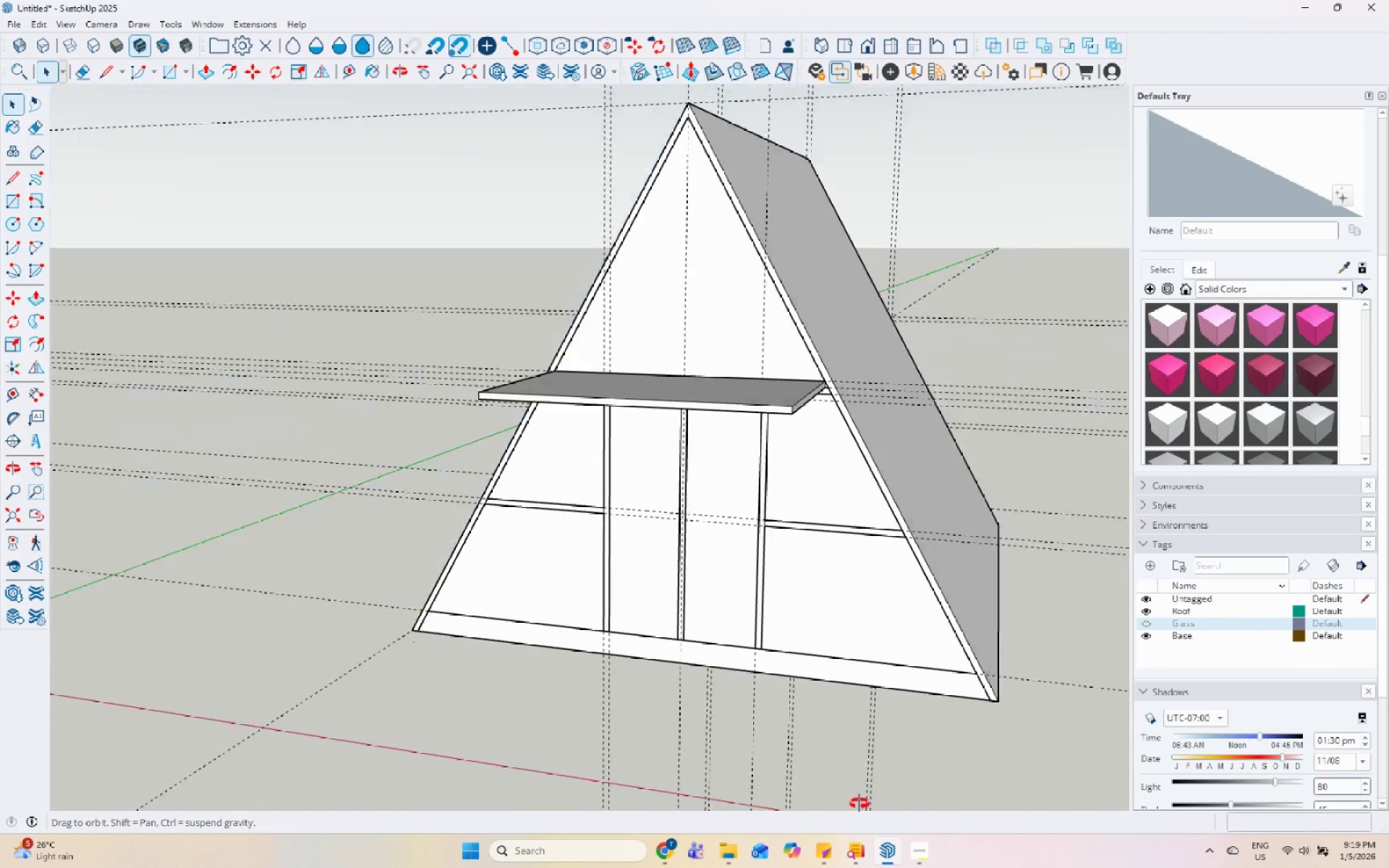 
scroll: coordinate [653, 331], scroll_direction: up, amount: 8.0
 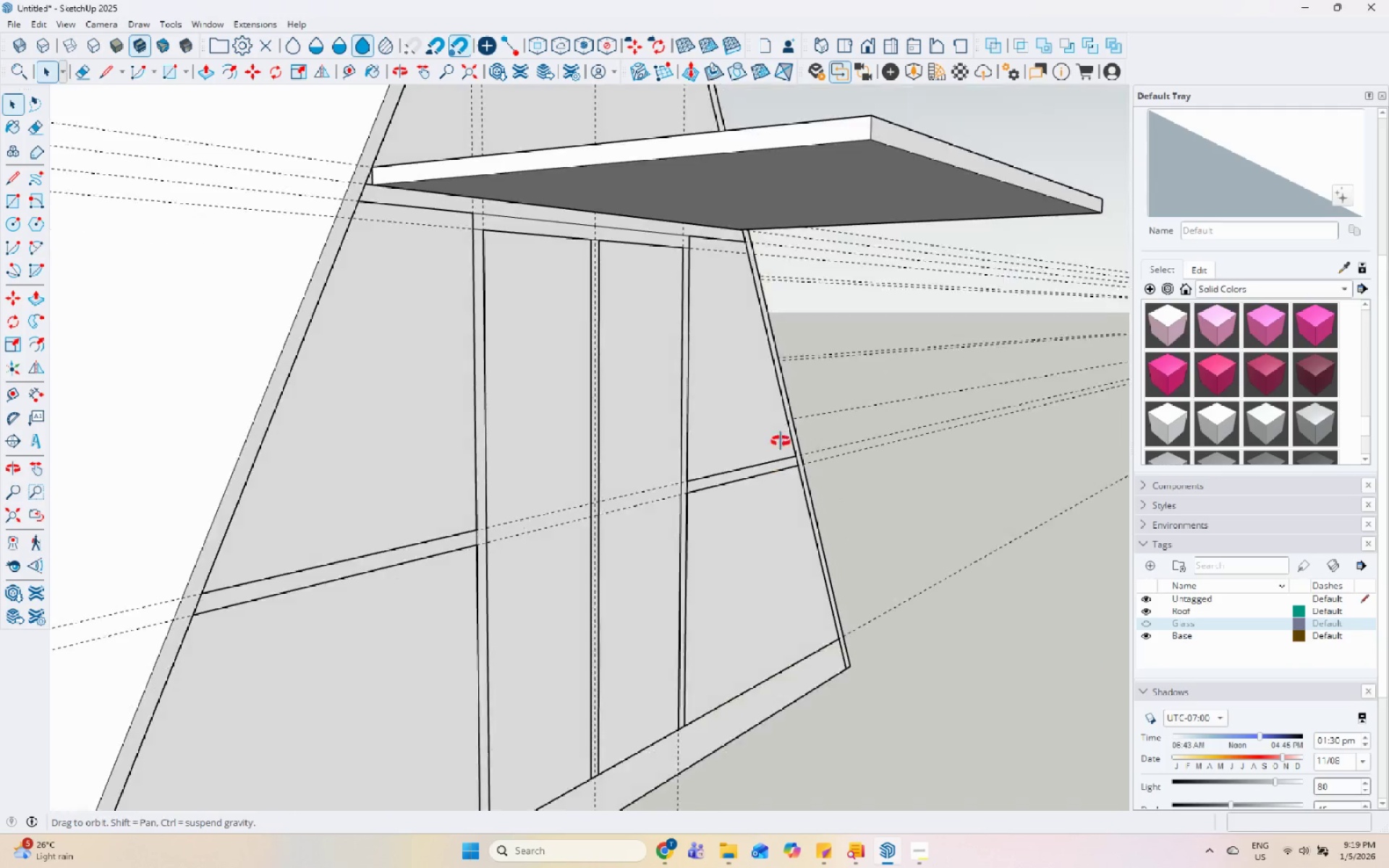 
scroll: coordinate [622, 407], scroll_direction: down, amount: 13.0
 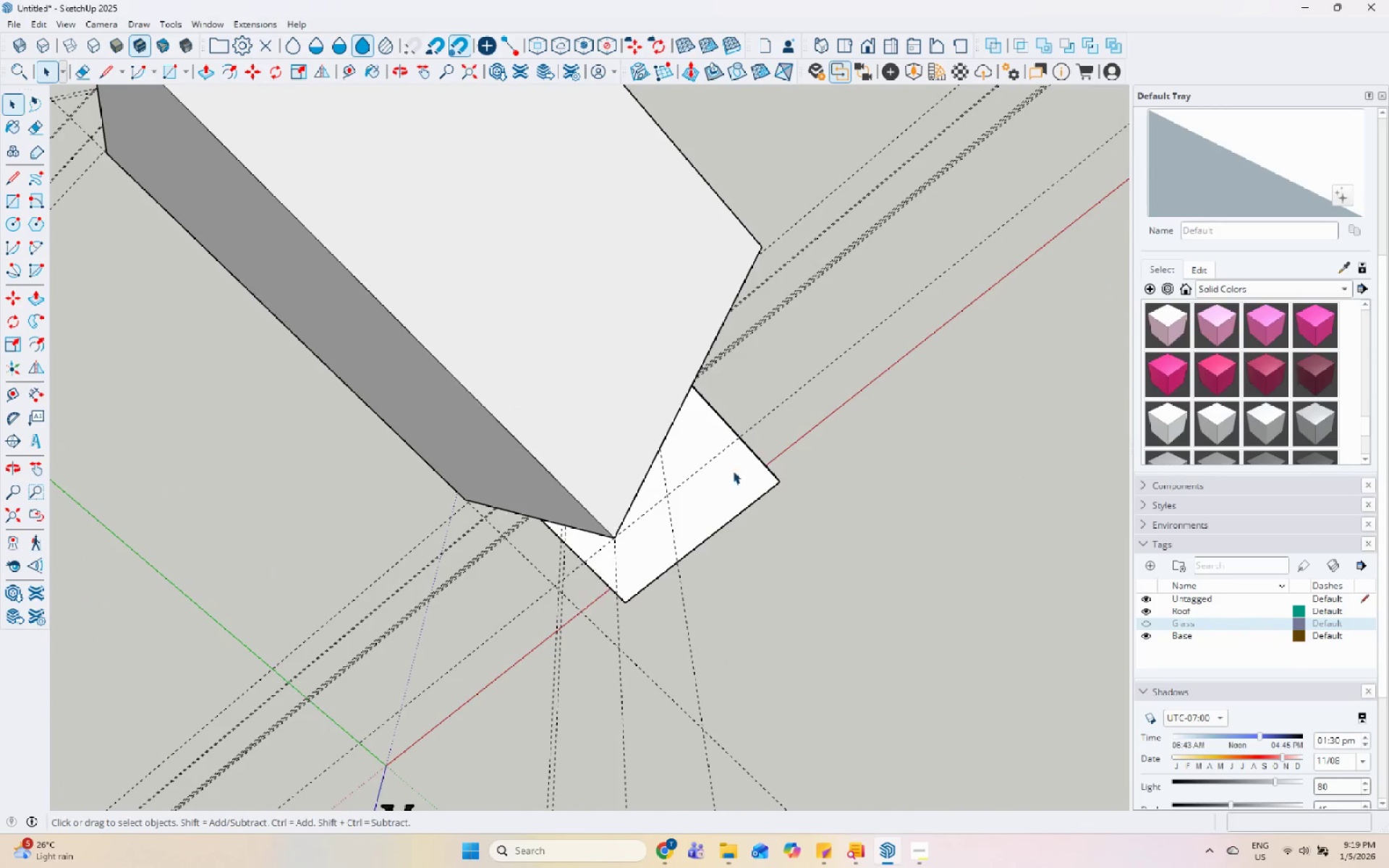 
scroll: coordinate [780, 800], scroll_direction: up, amount: 1.0
 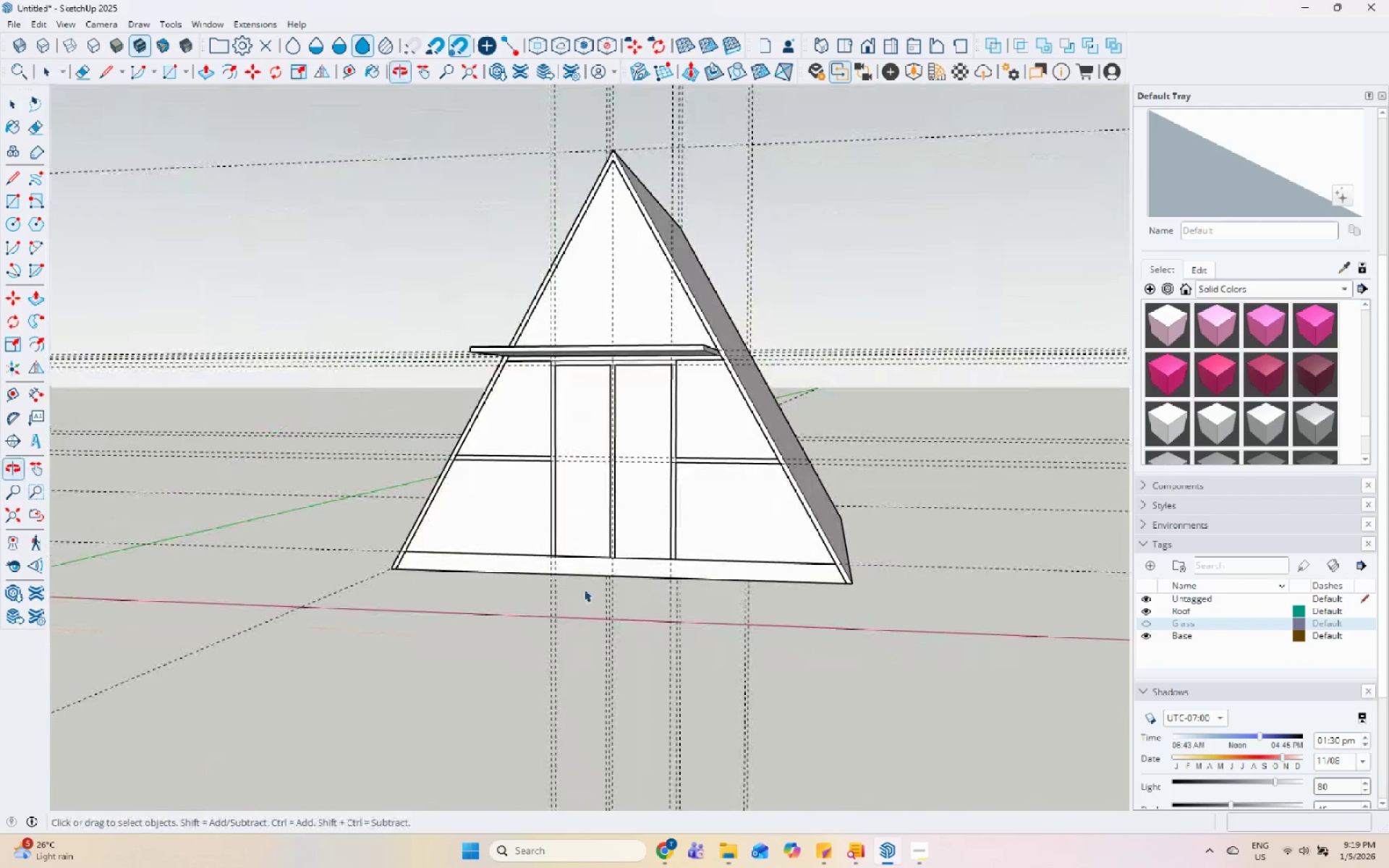 
left_click_drag(start_coordinate=[702, 467], to_coordinate=[706, 467])
 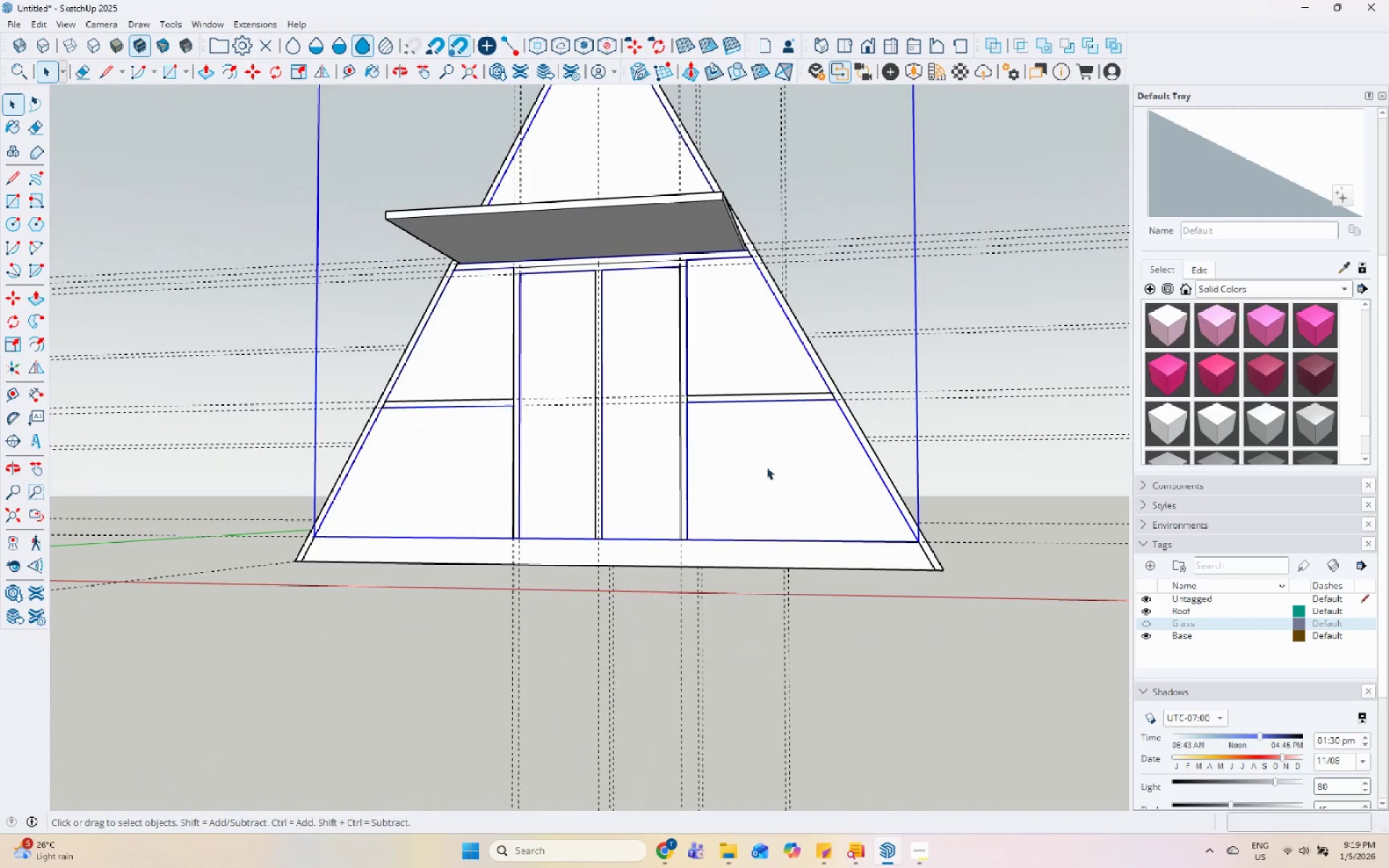 
scroll: coordinate [768, 466], scroll_direction: up, amount: 5.0
 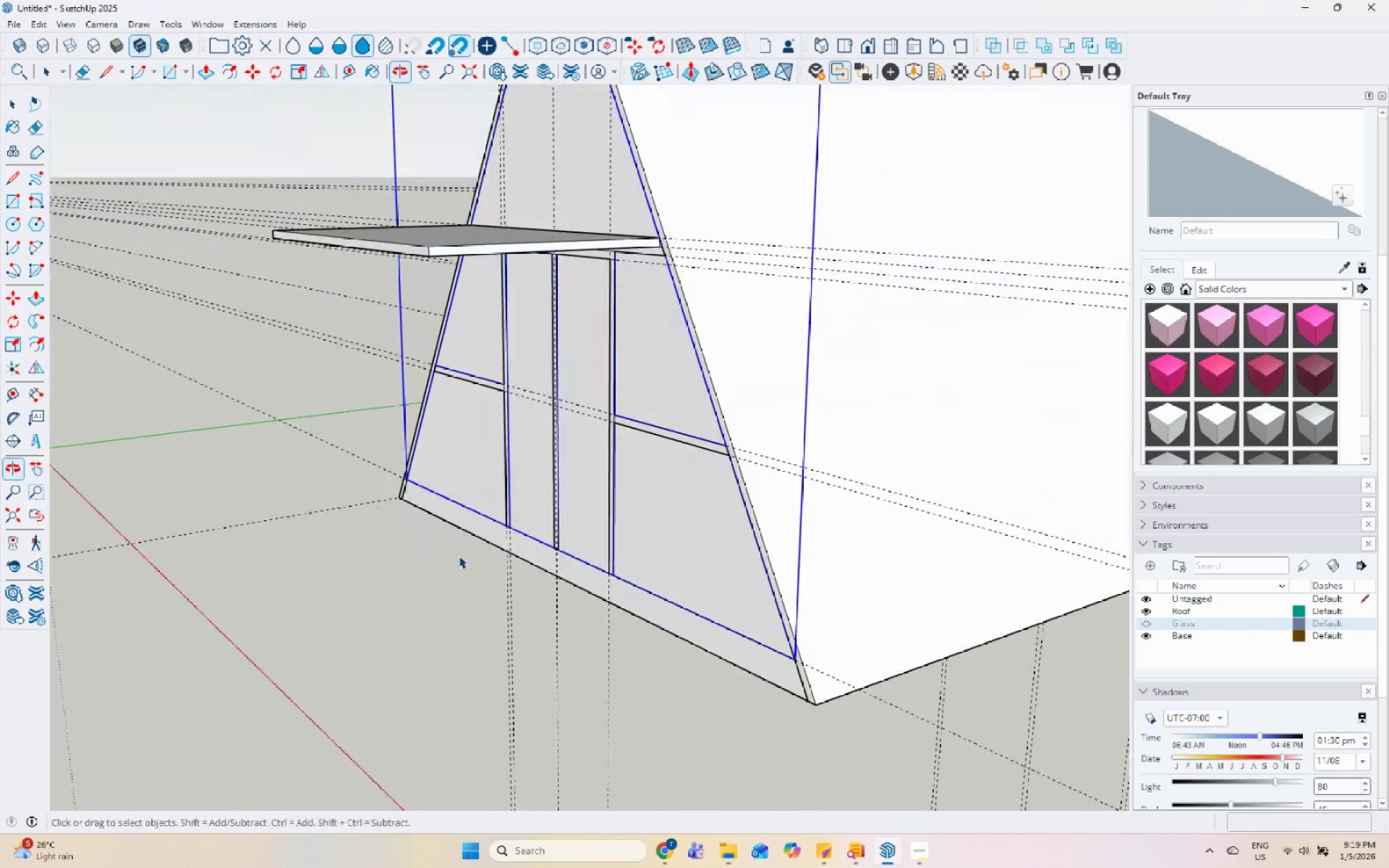 
scroll: coordinate [629, 304], scroll_direction: down, amount: 5.0
 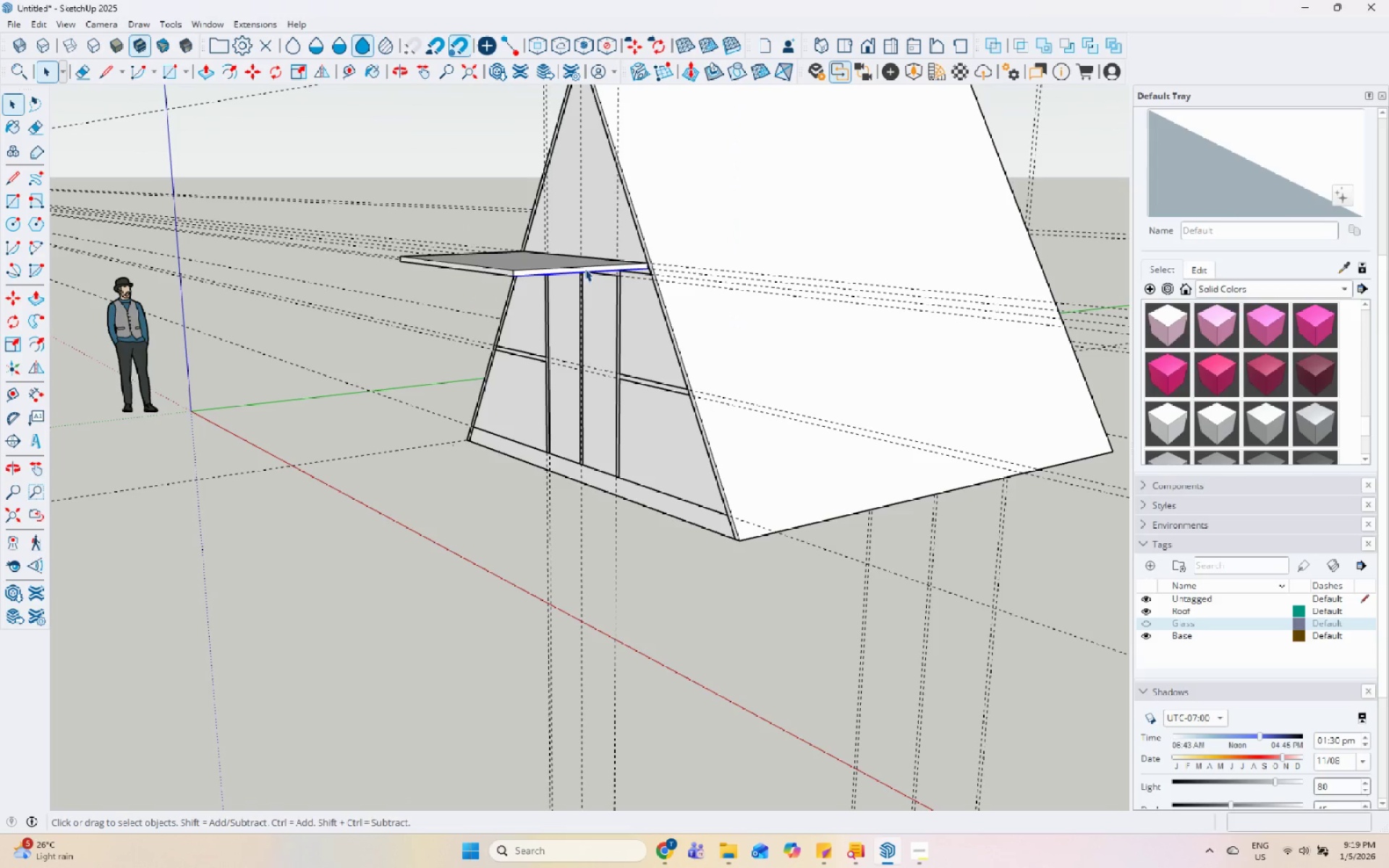 
double_click([580, 260])
 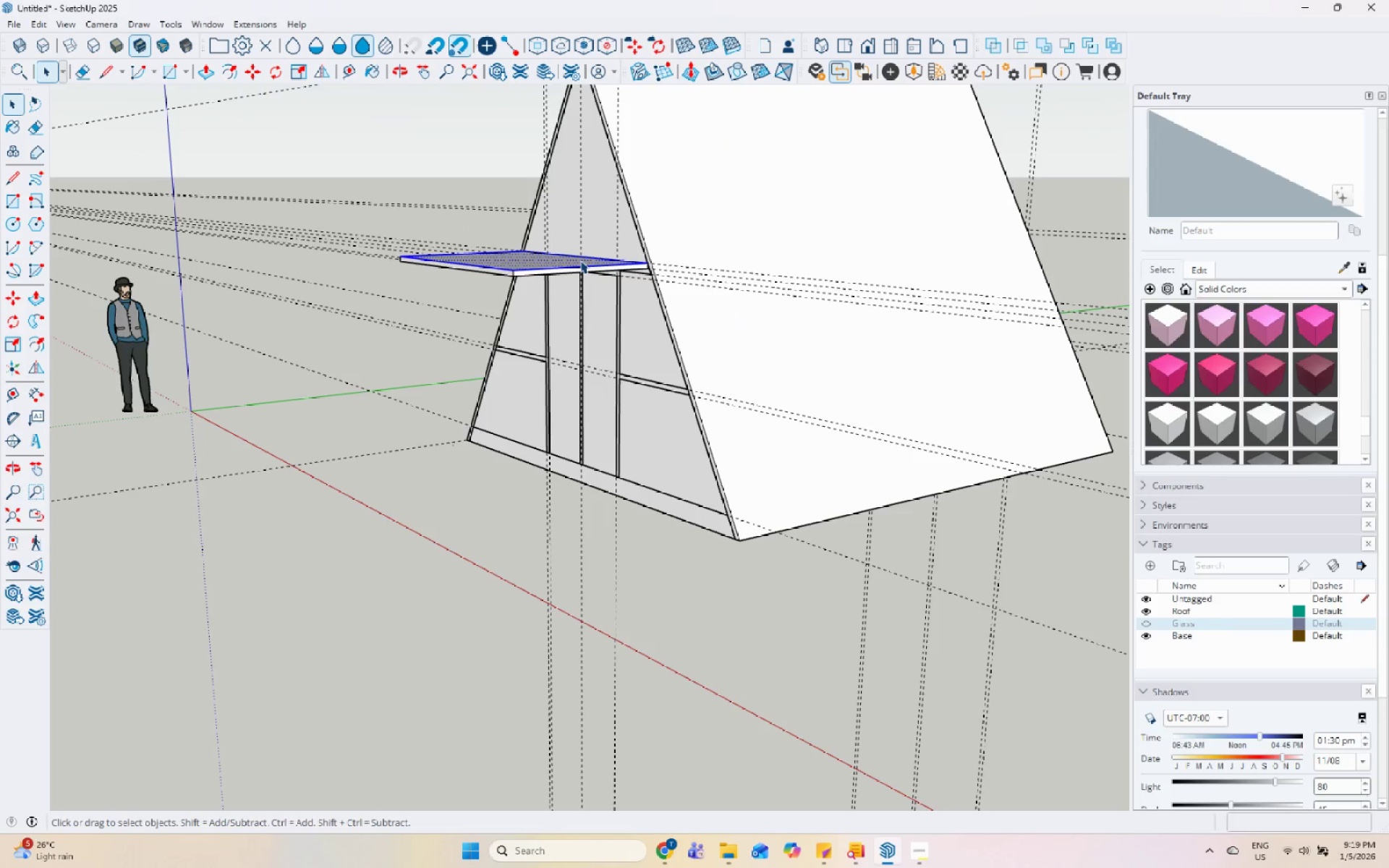 
triple_click([580, 260])
 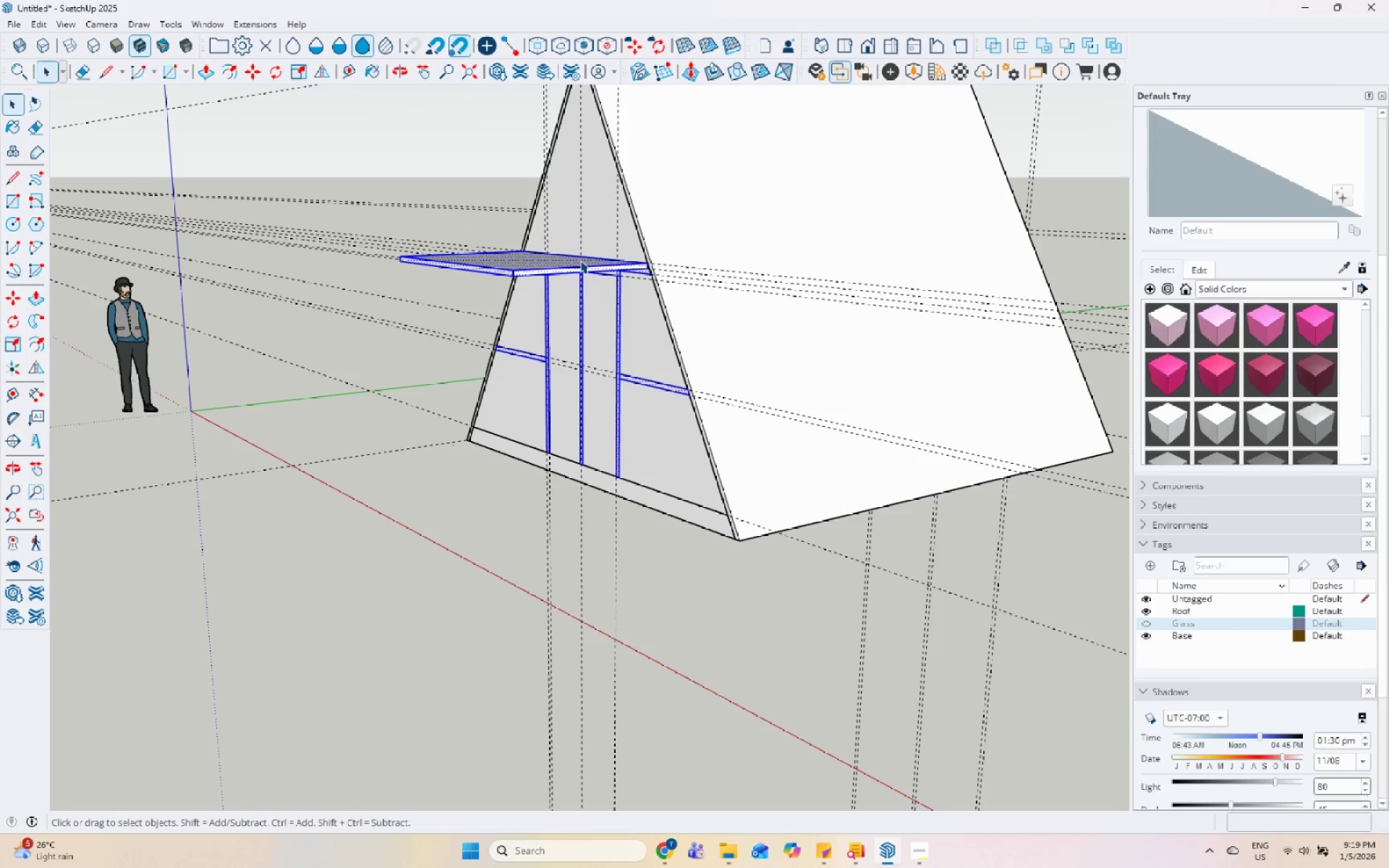 
right_click([580, 260])
 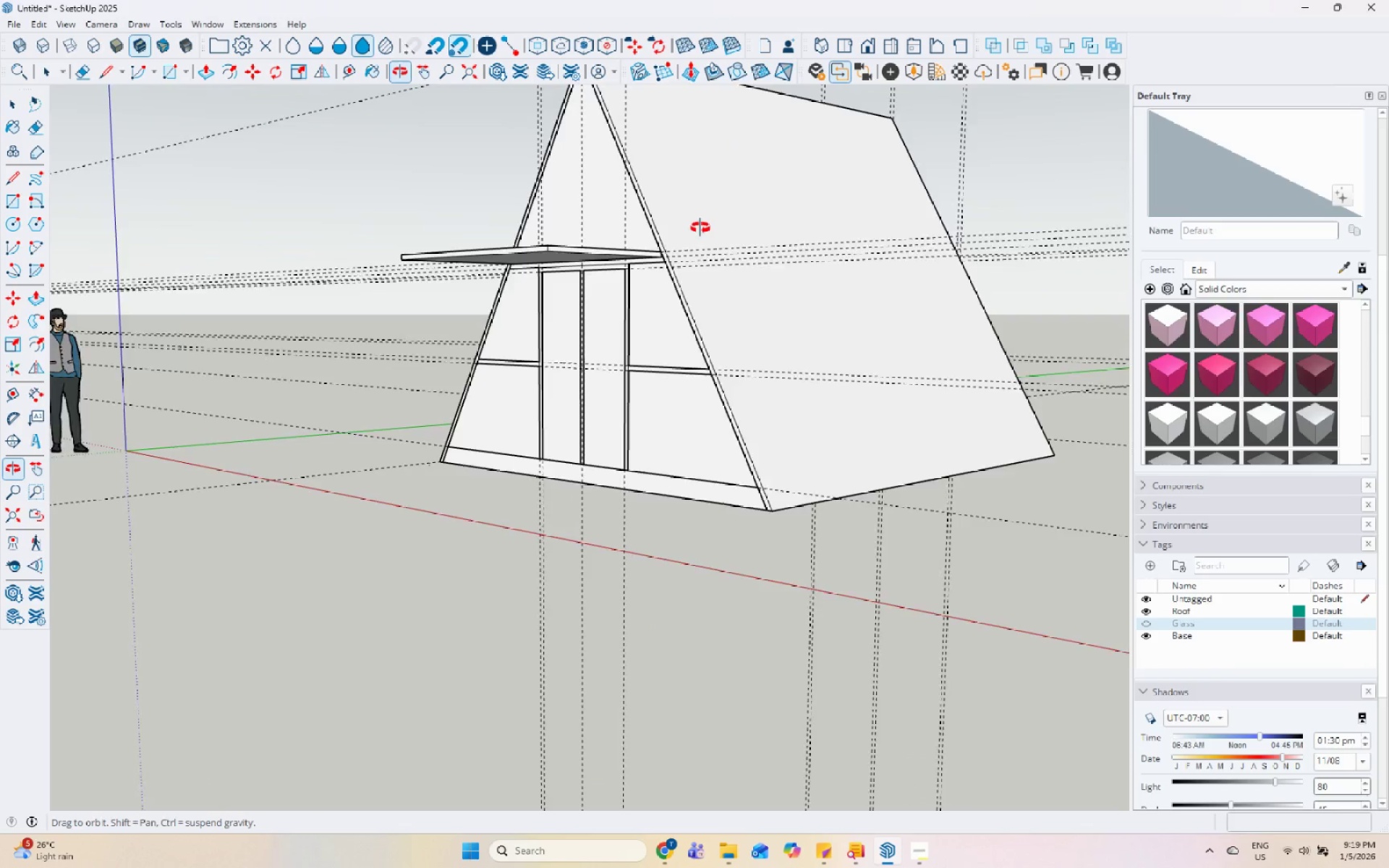 
double_click([592, 246])
 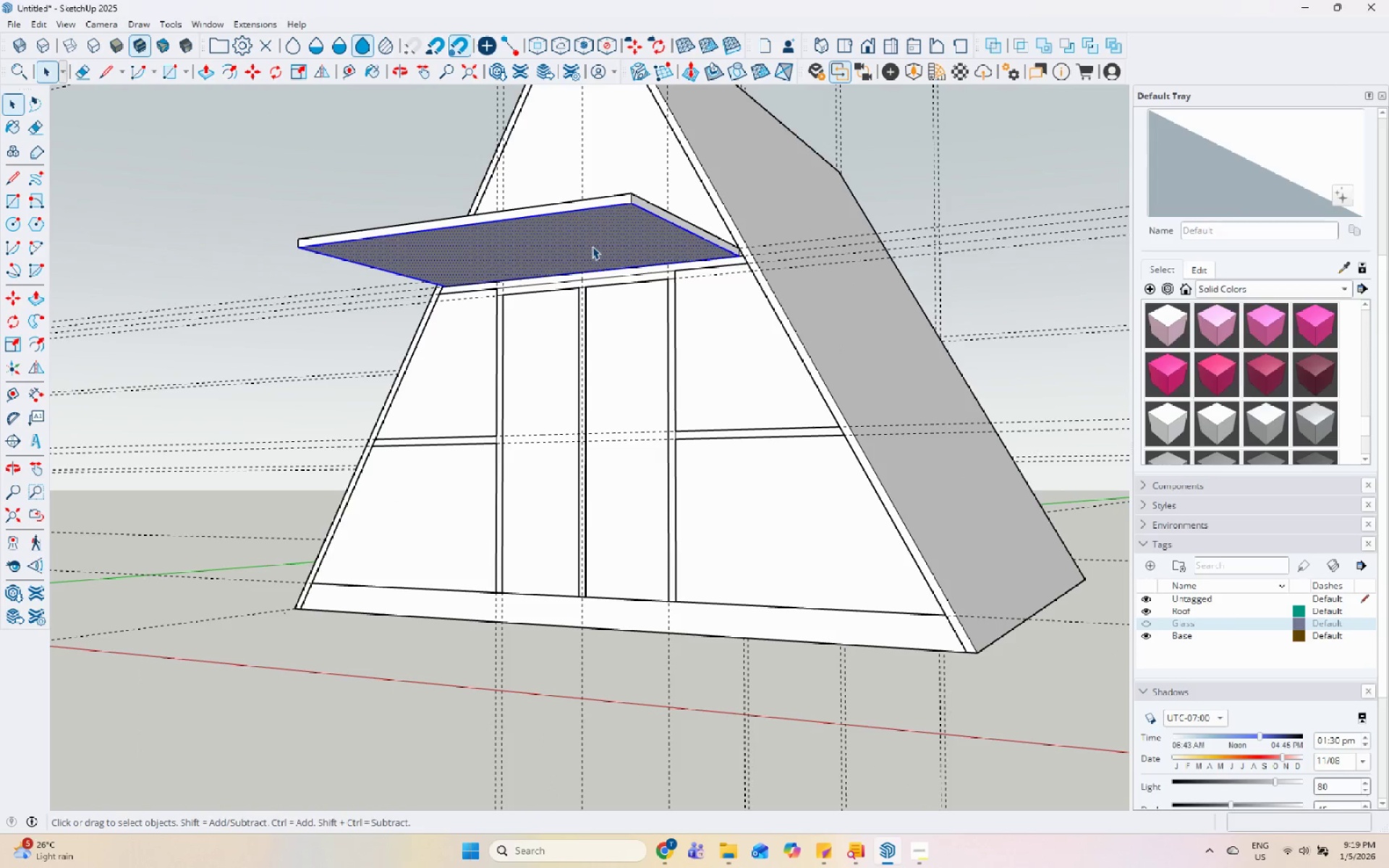 
scroll: coordinate [583, 248], scroll_direction: up, amount: 5.0
 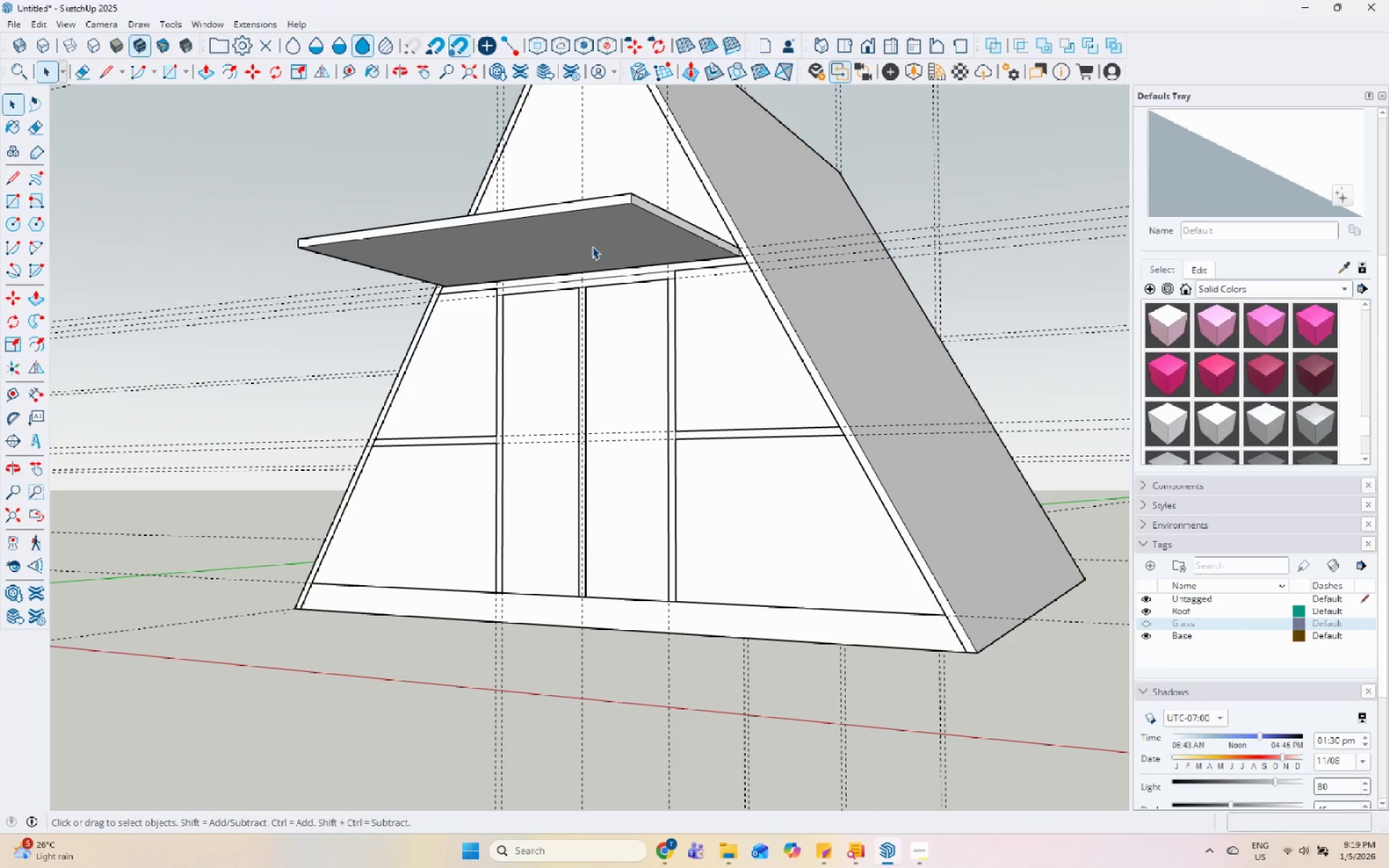 
triple_click([592, 246])
 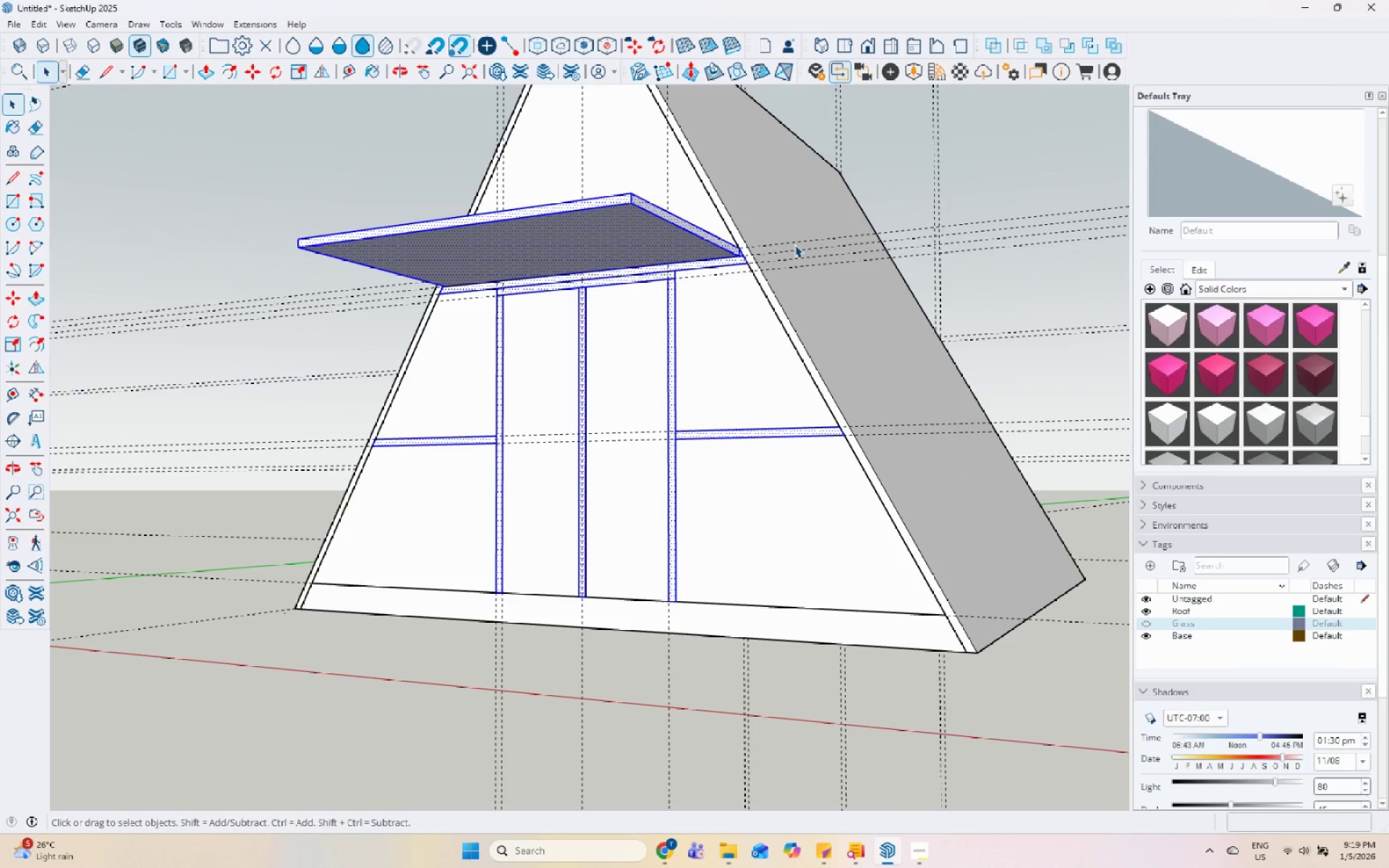 
key(Escape)
 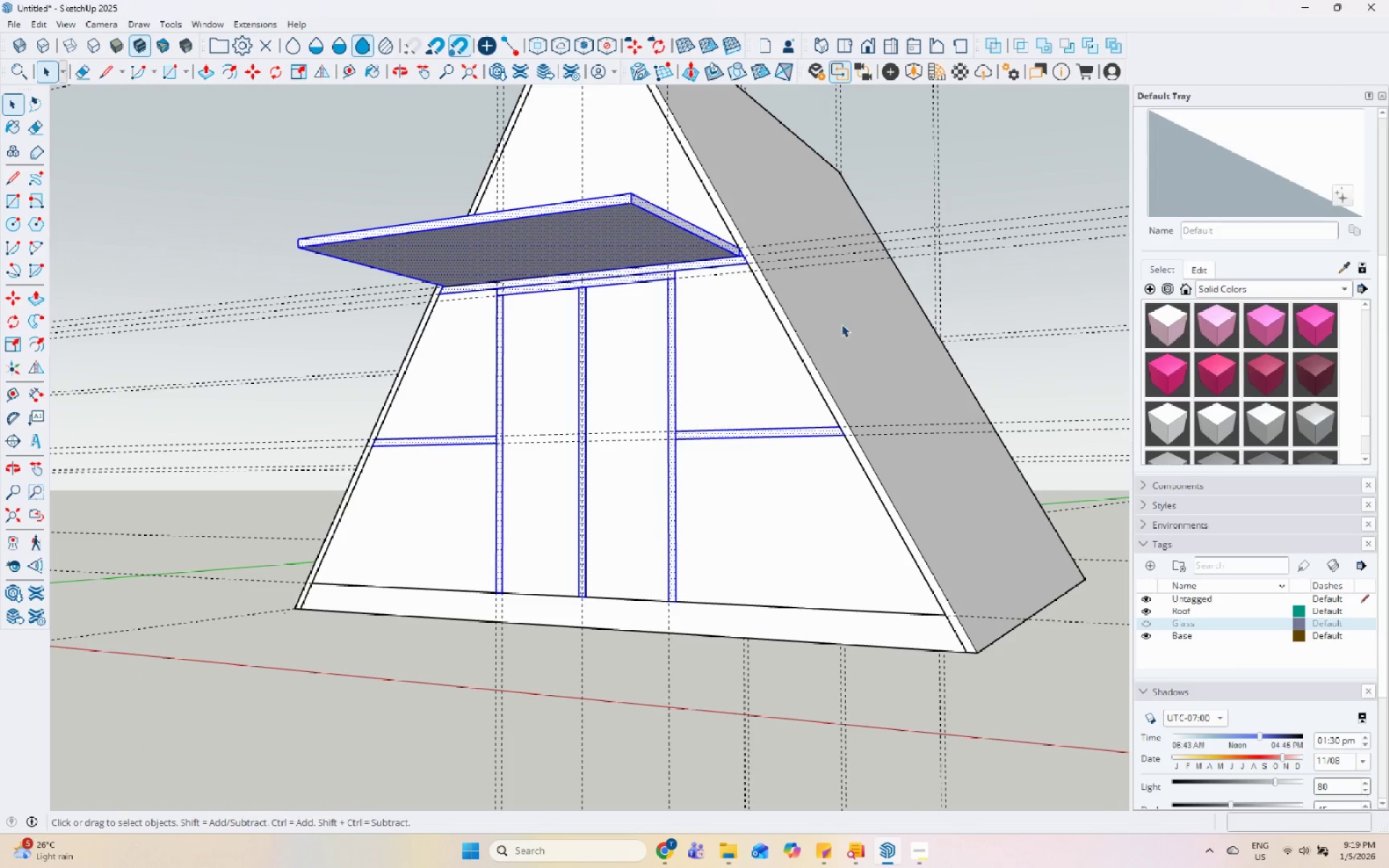 
key(Control+Z)
 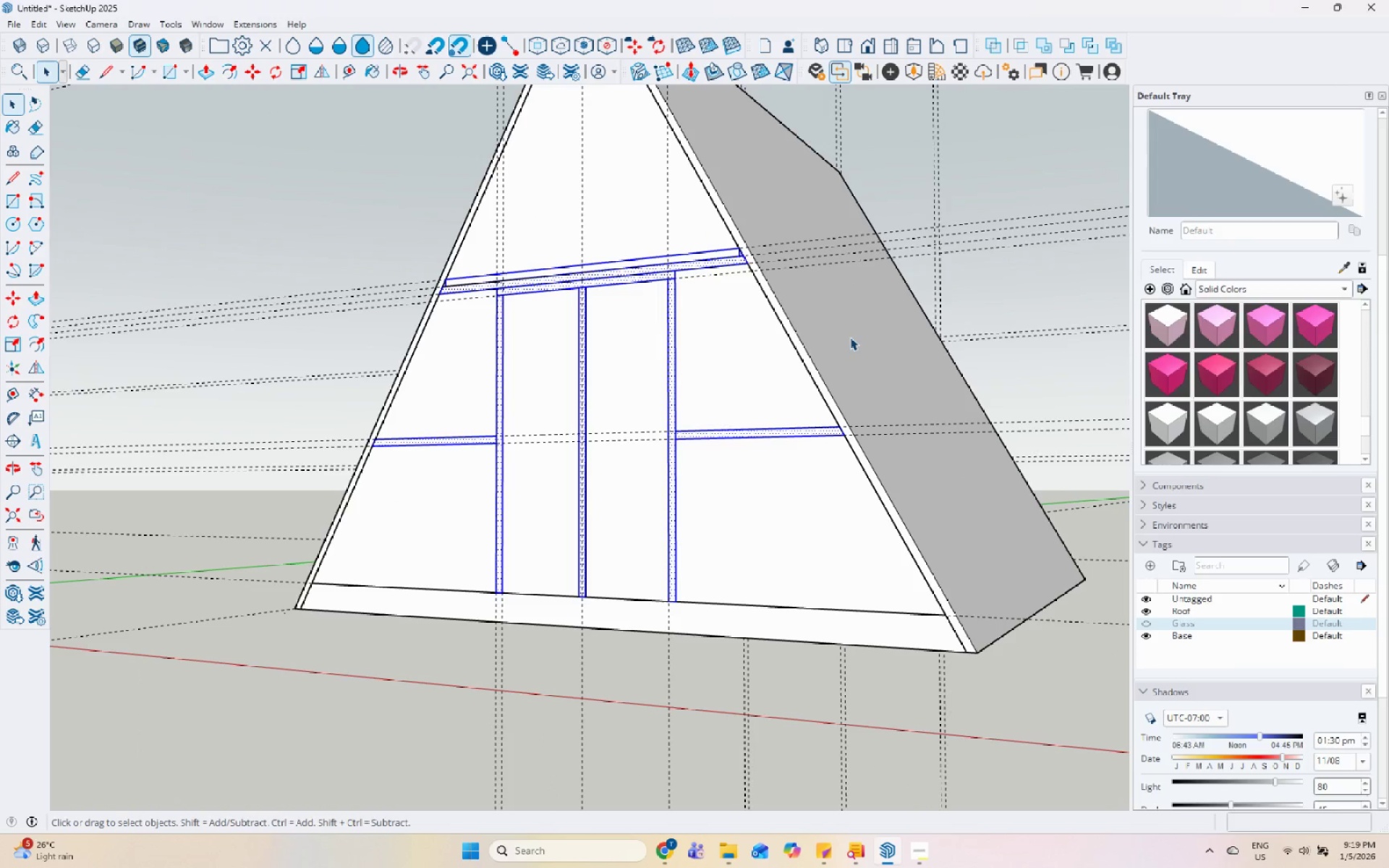 
key(Control+Z)
 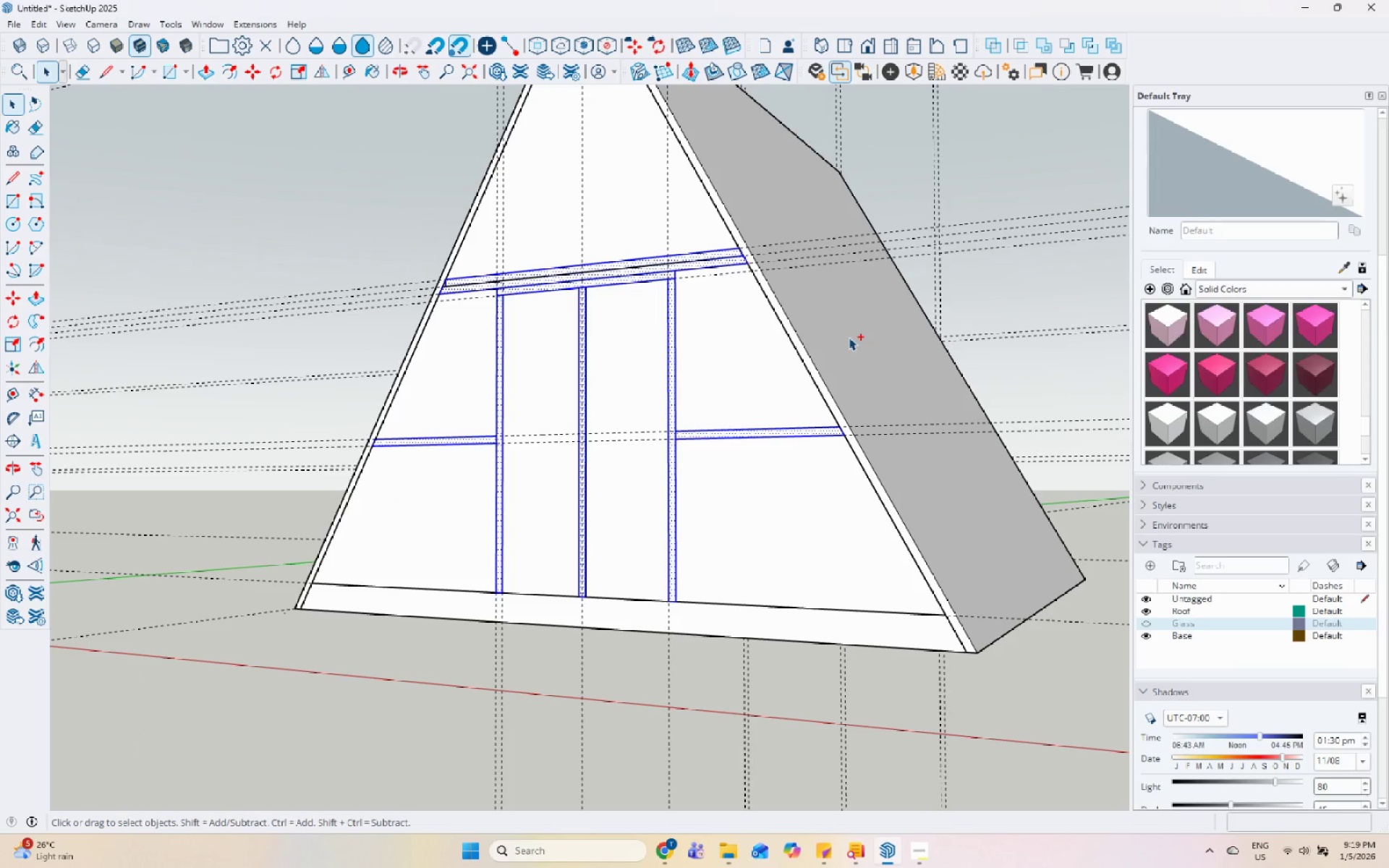 
key(Control+Z)
 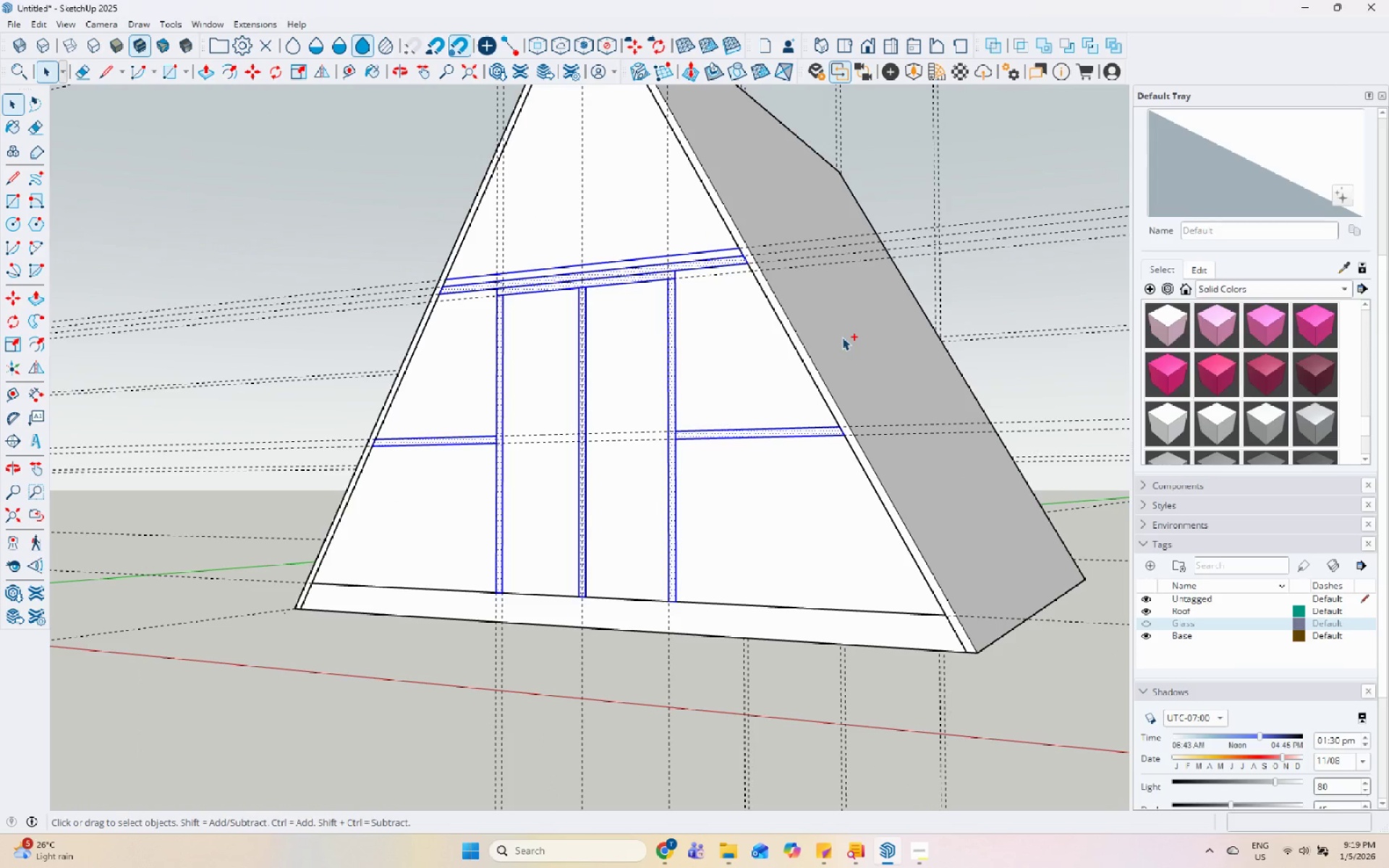 
key(Control+Z)
 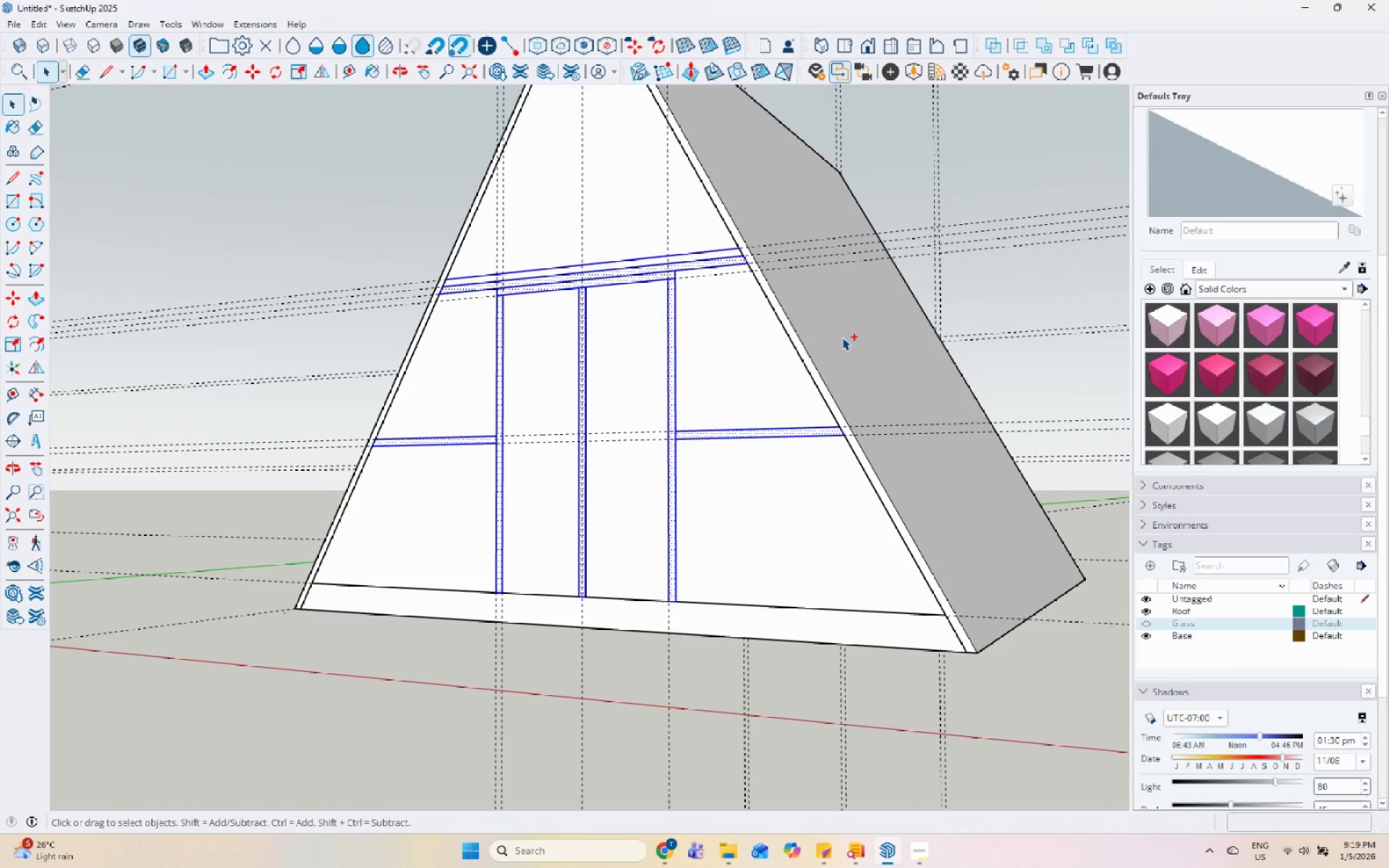 
key(Control+Z)
 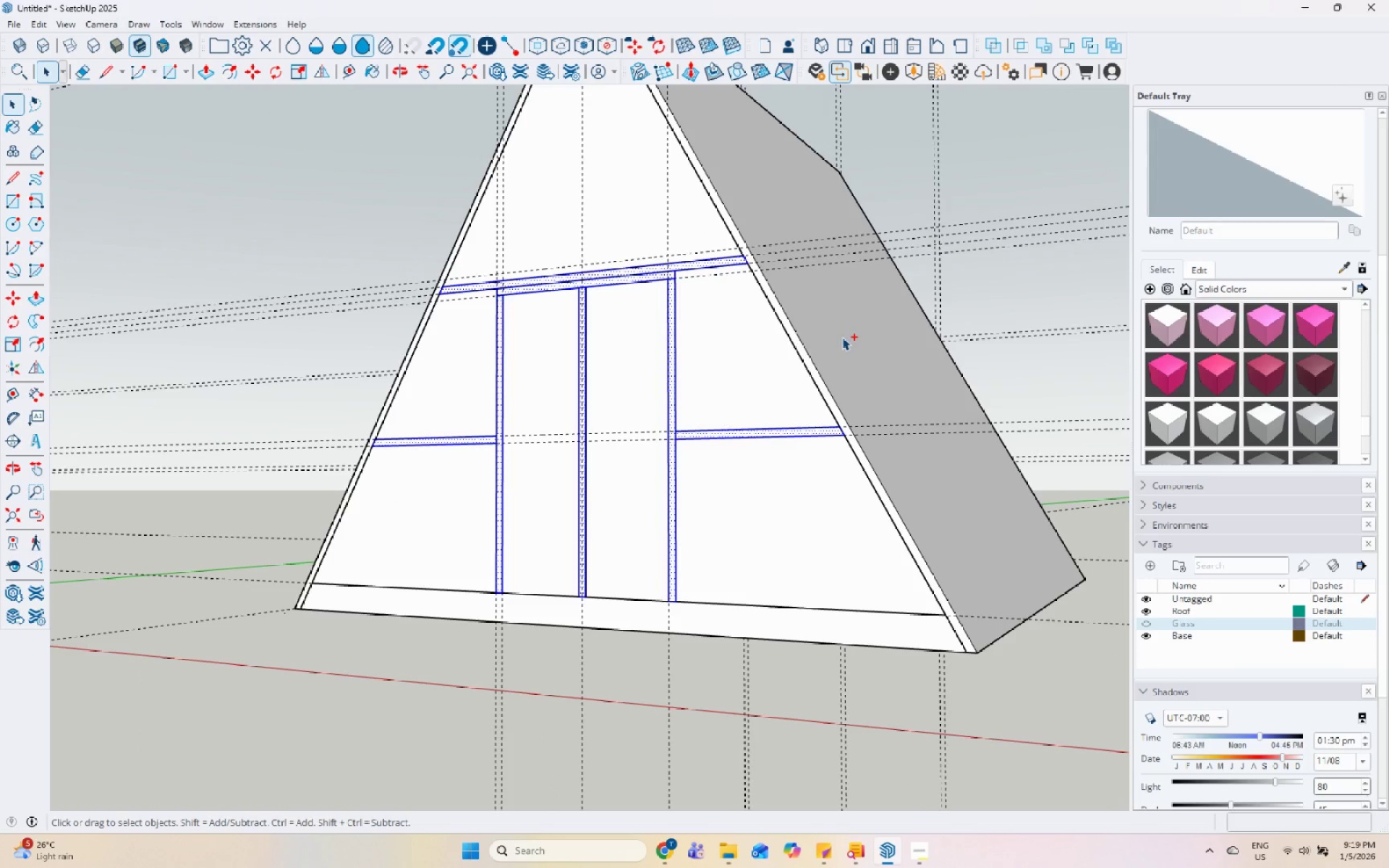 
right_click([656, 297])
 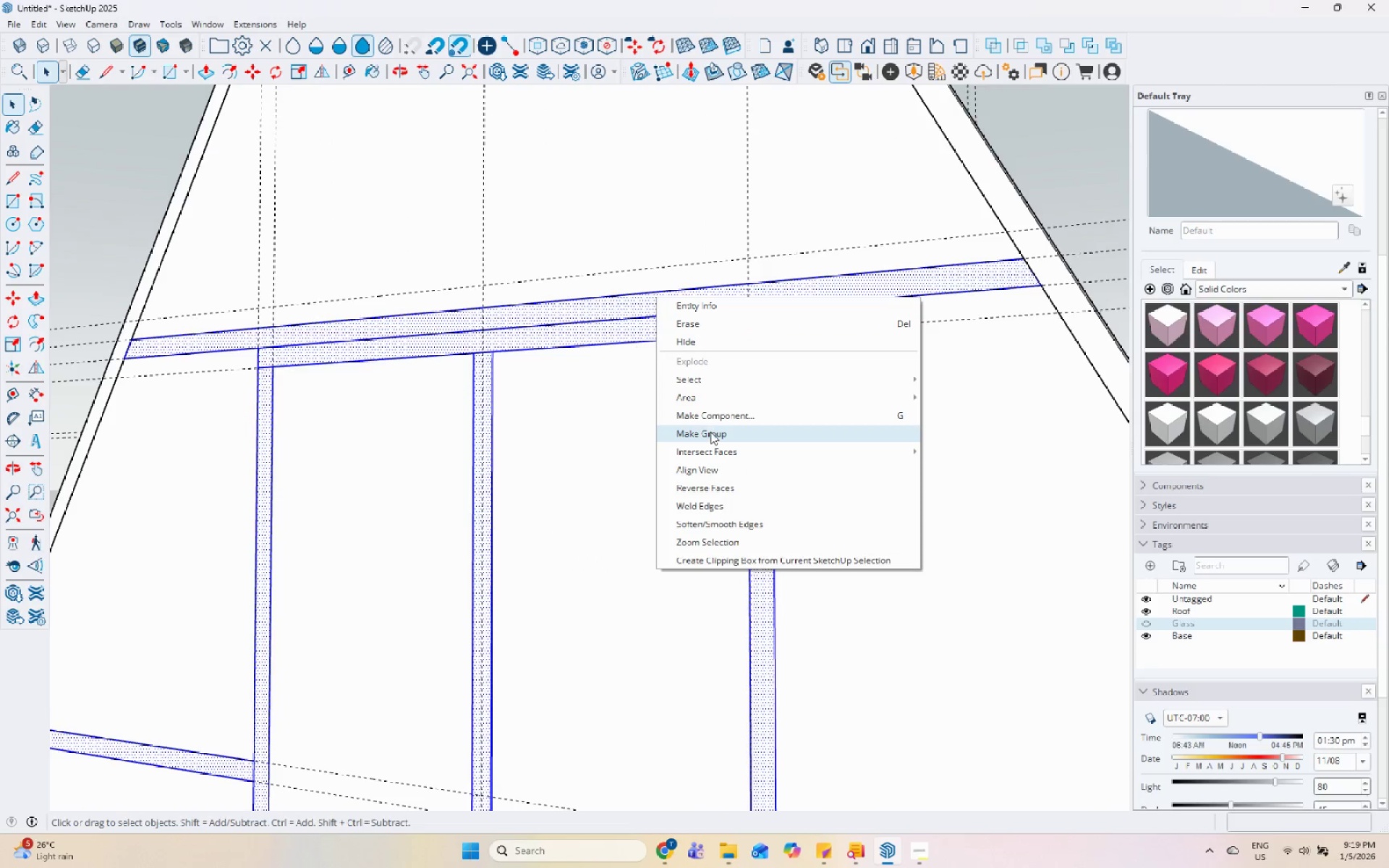 
scroll: coordinate [645, 270], scroll_direction: up, amount: 11.0
 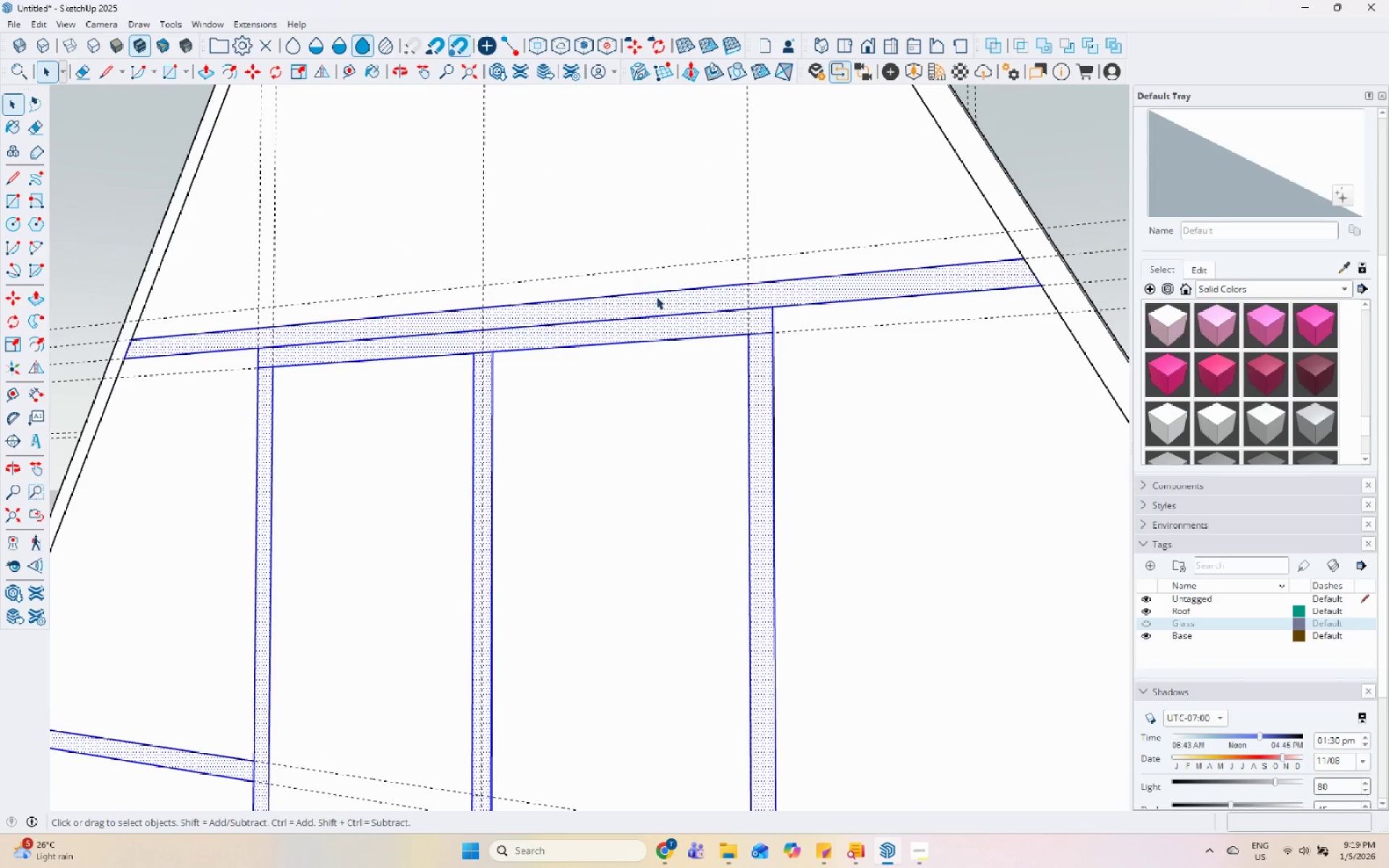 
left_click([710, 432])
 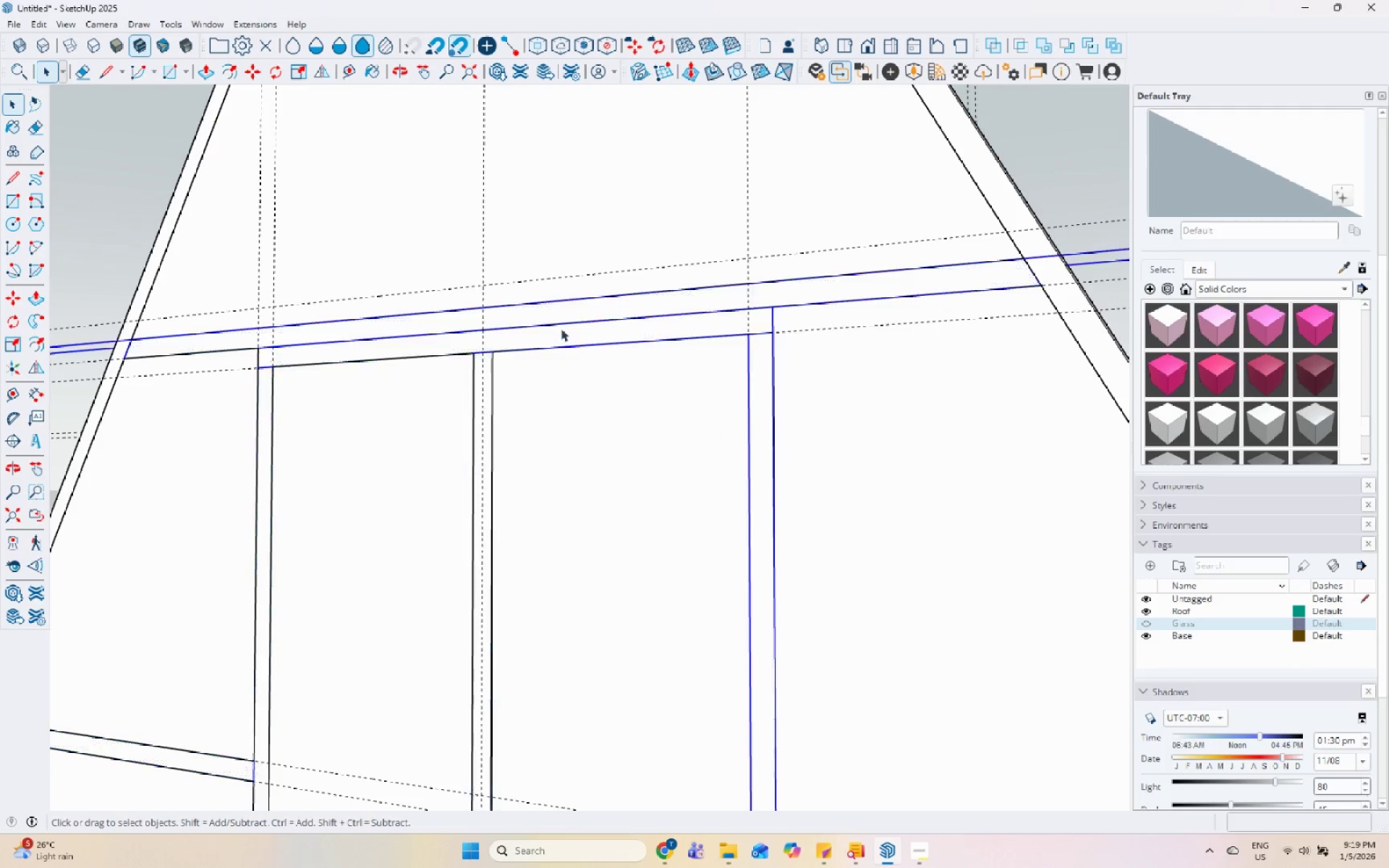 
scroll: coordinate [624, 541], scroll_direction: down, amount: 15.0
 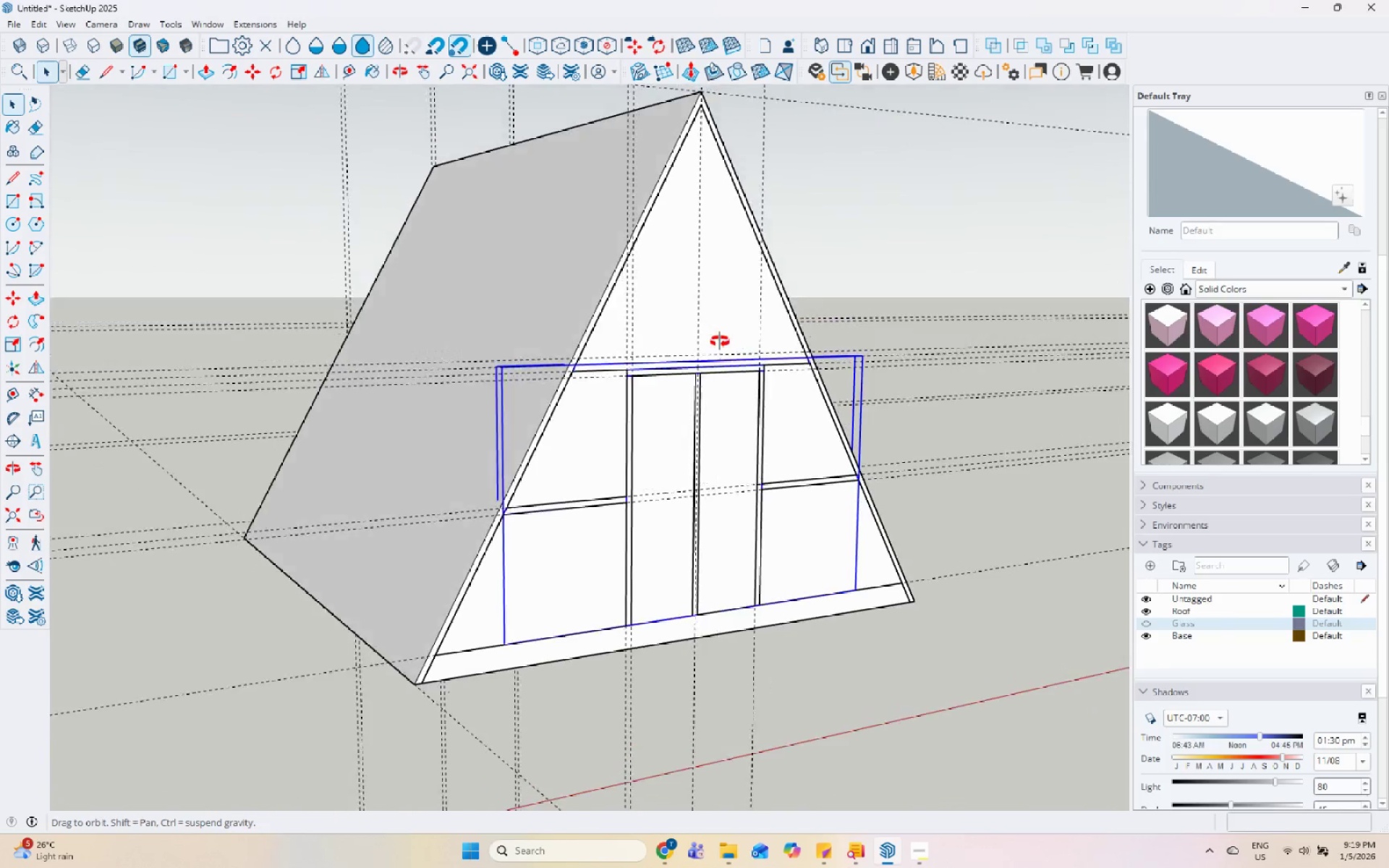 
scroll: coordinate [463, 360], scroll_direction: up, amount: 10.0
 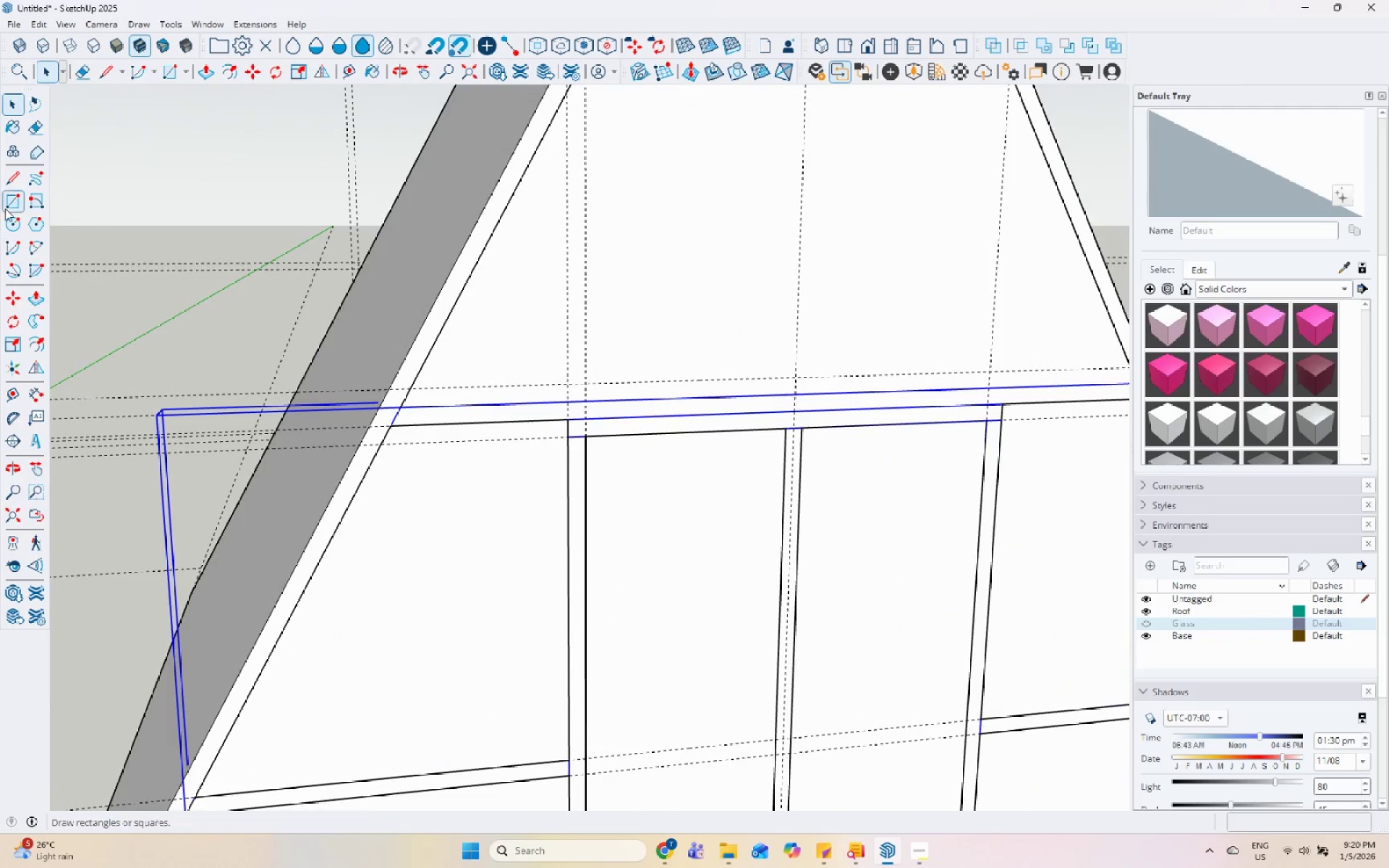 
left_click_drag(start_coordinate=[17, 179], to_coordinate=[22, 179])
 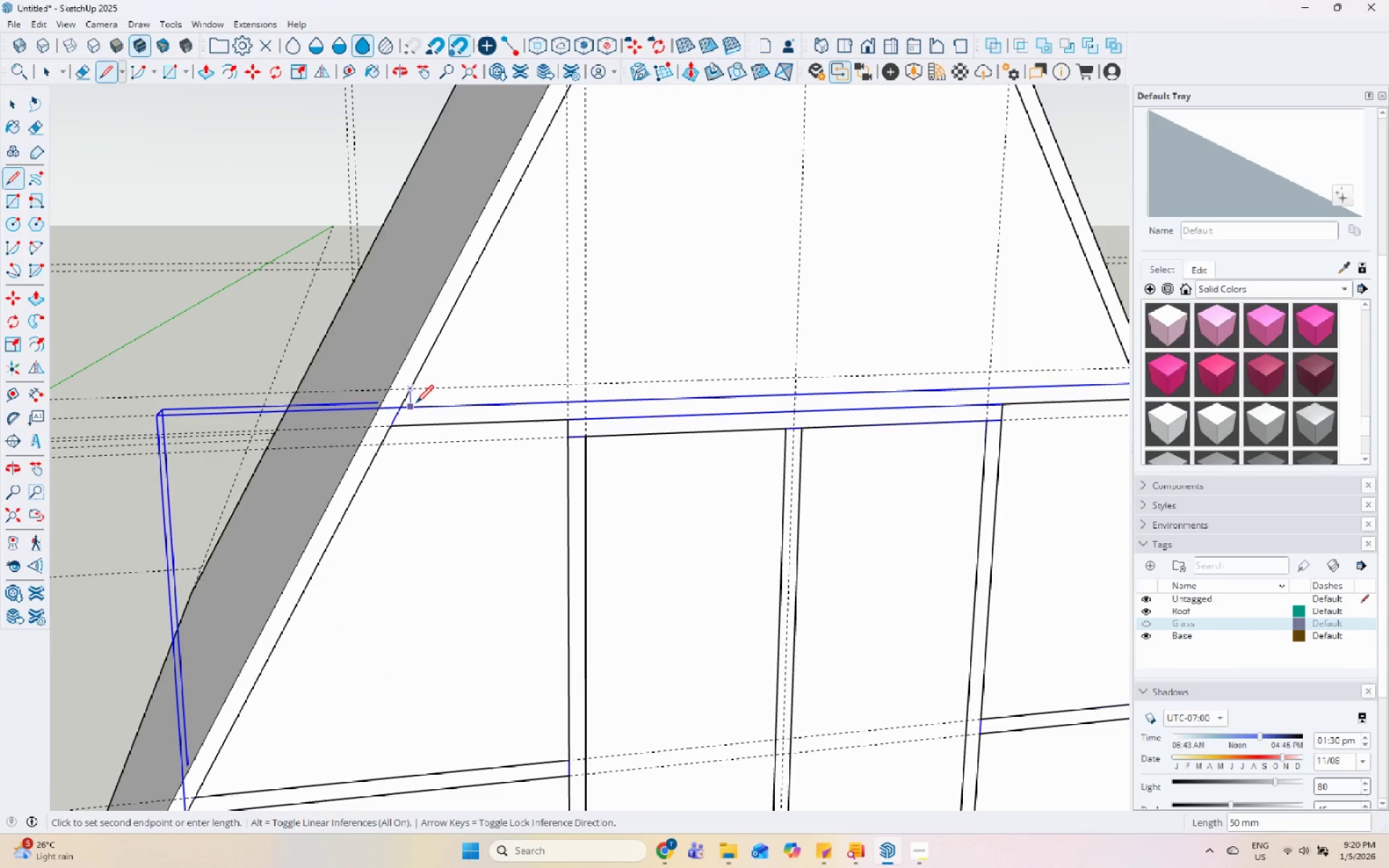 
left_click([415, 410])
 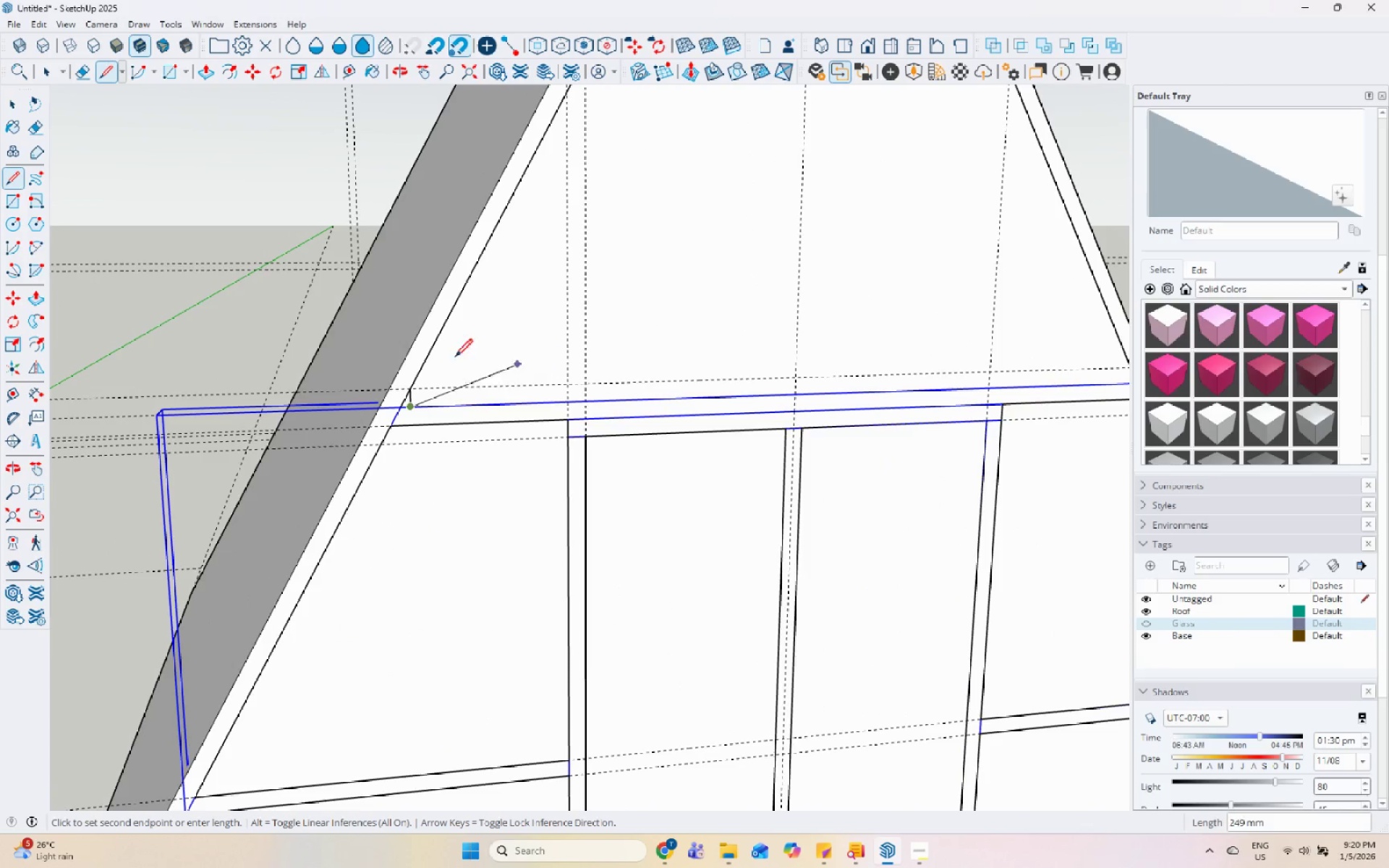 
scroll: coordinate [500, 369], scroll_direction: up, amount: 8.0
 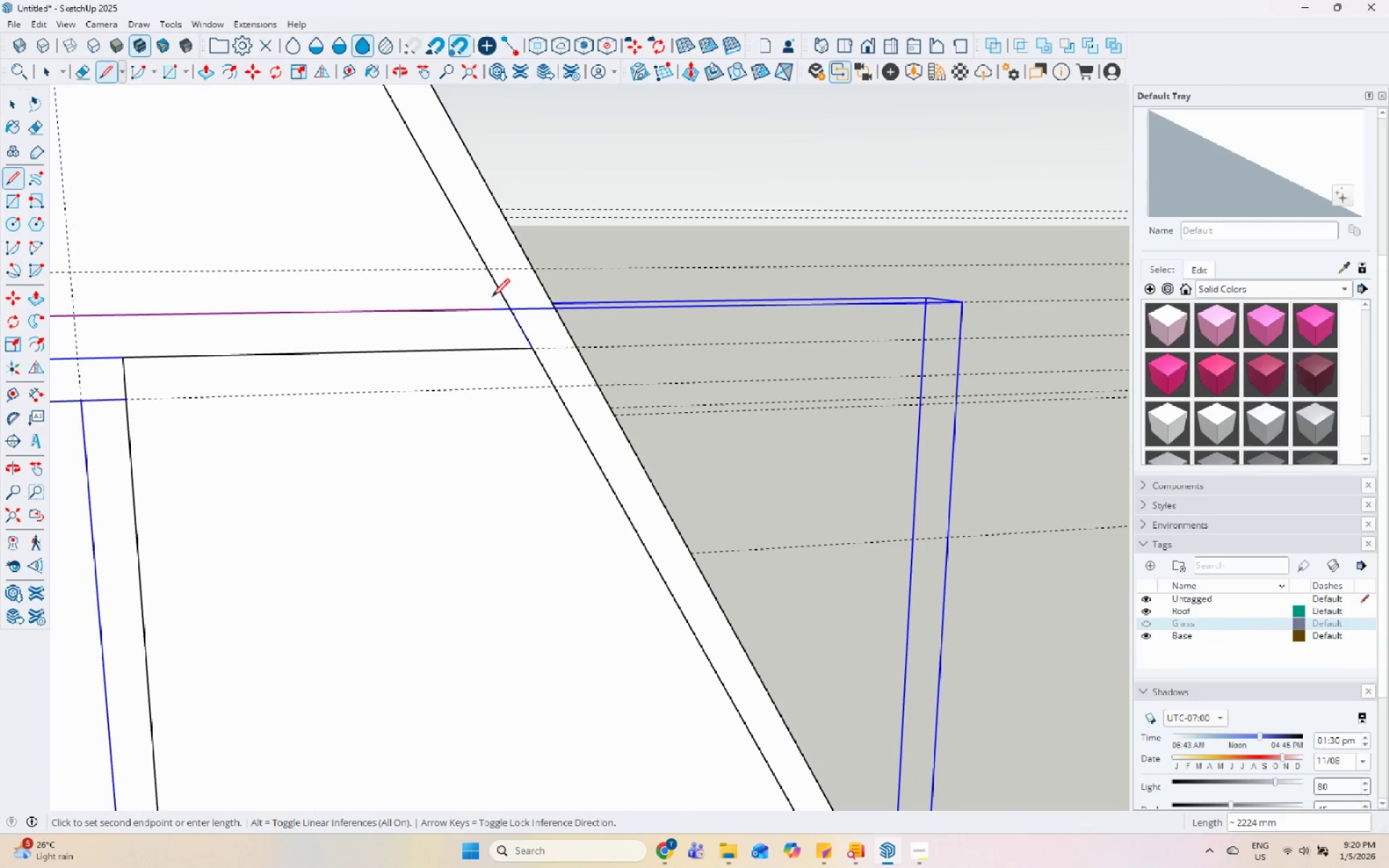 
key(Escape)
 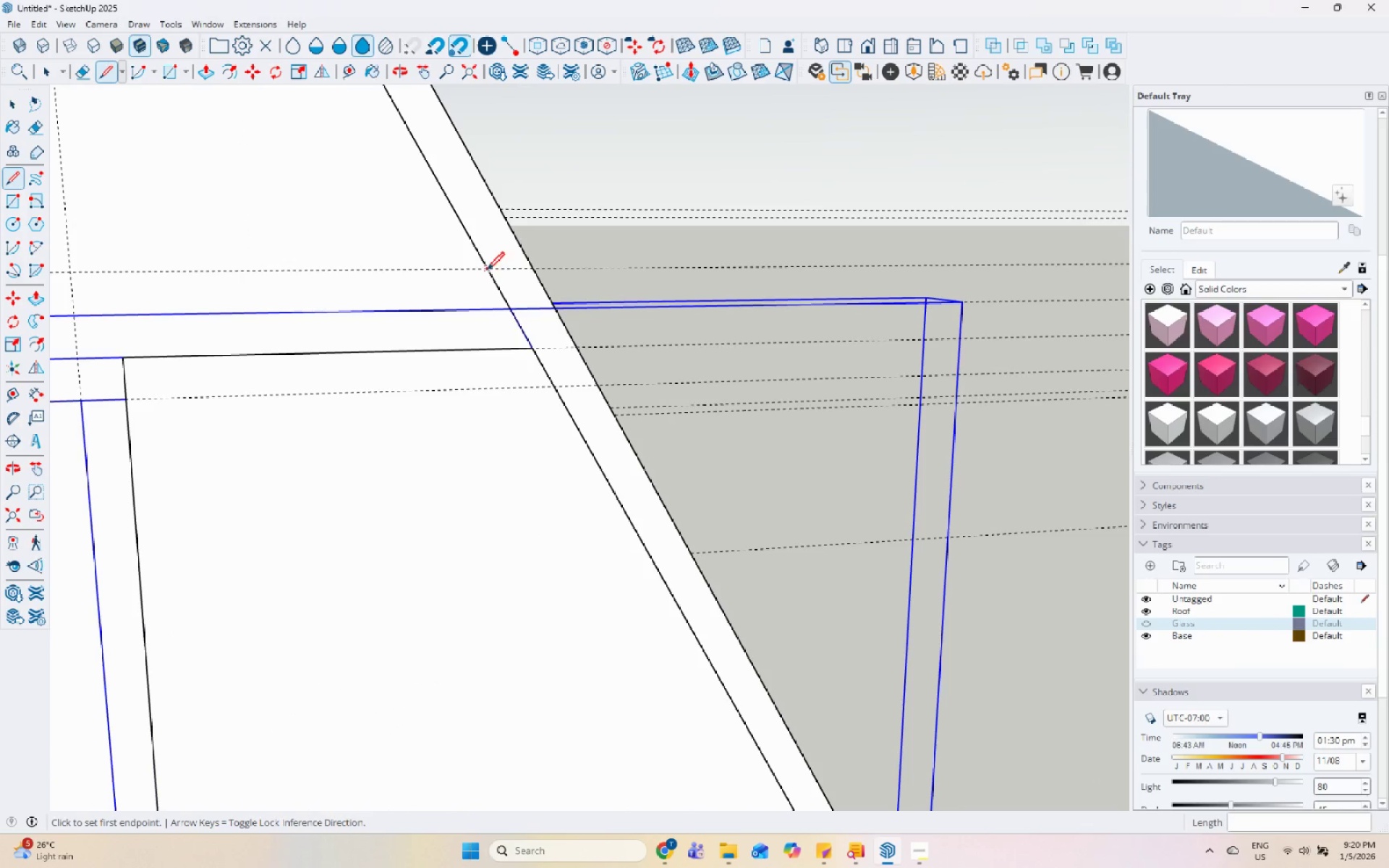 
left_click([487, 271])
 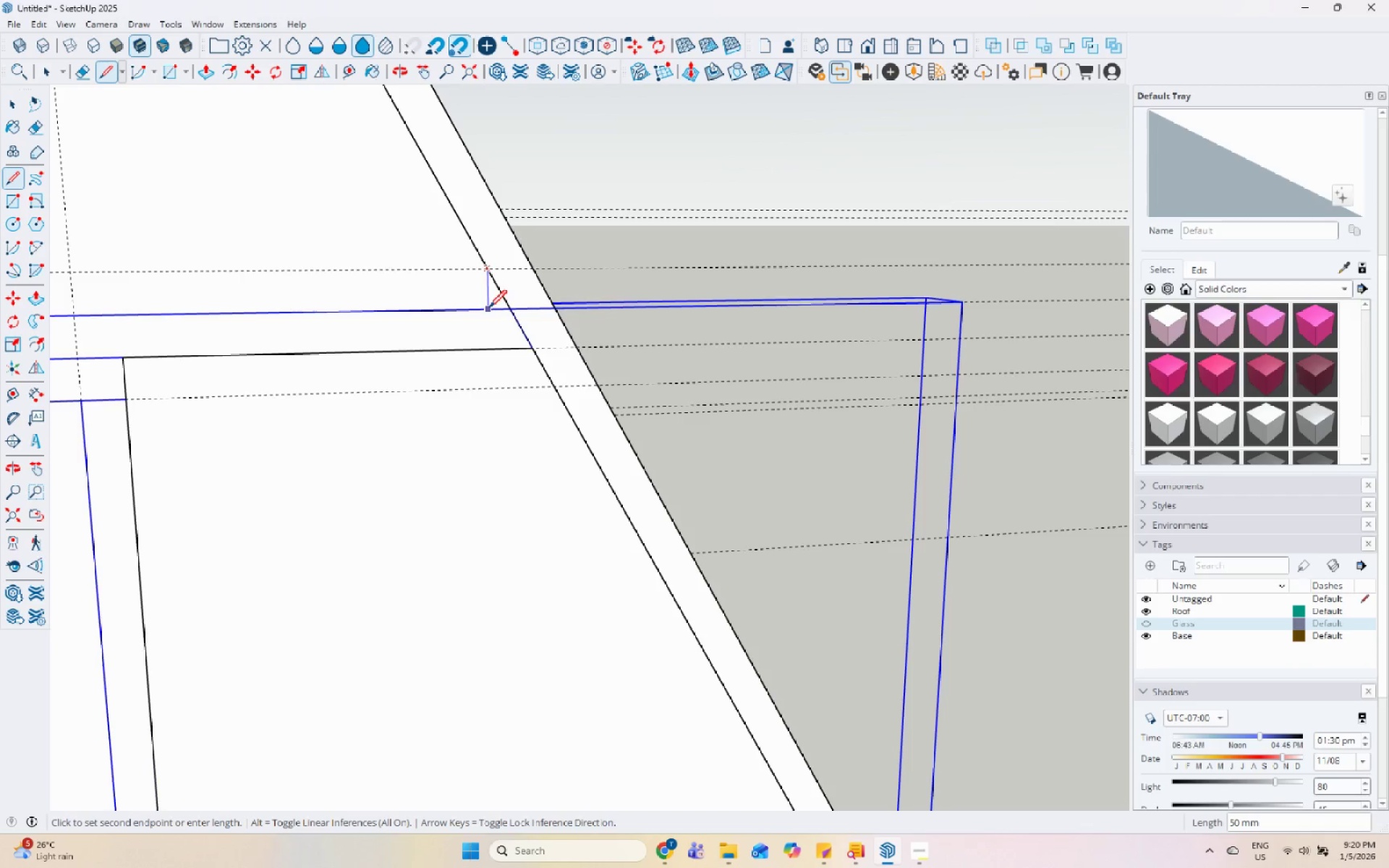 
left_click([343, 339])
 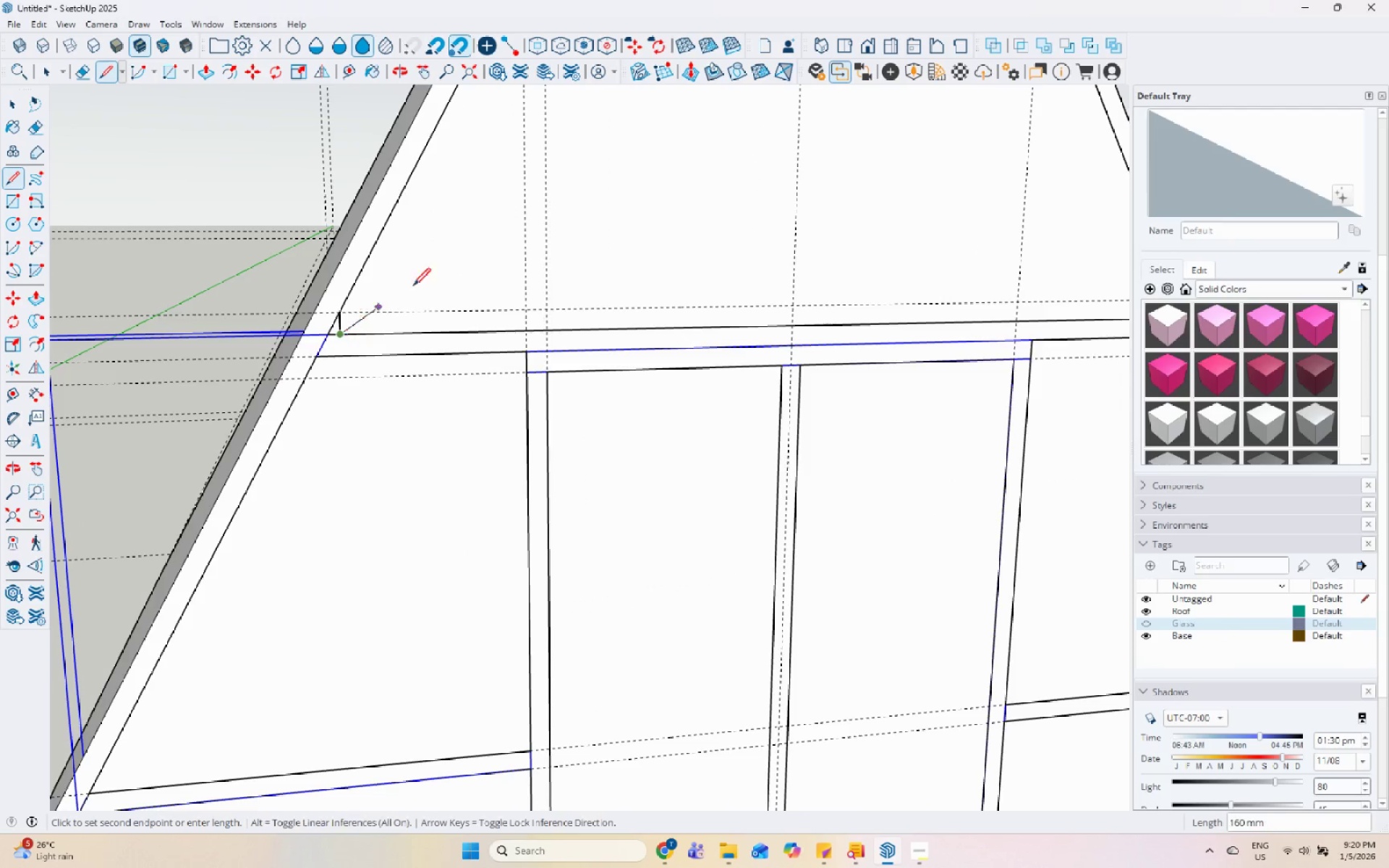 
scroll: coordinate [365, 375], scroll_direction: down, amount: 1.0
 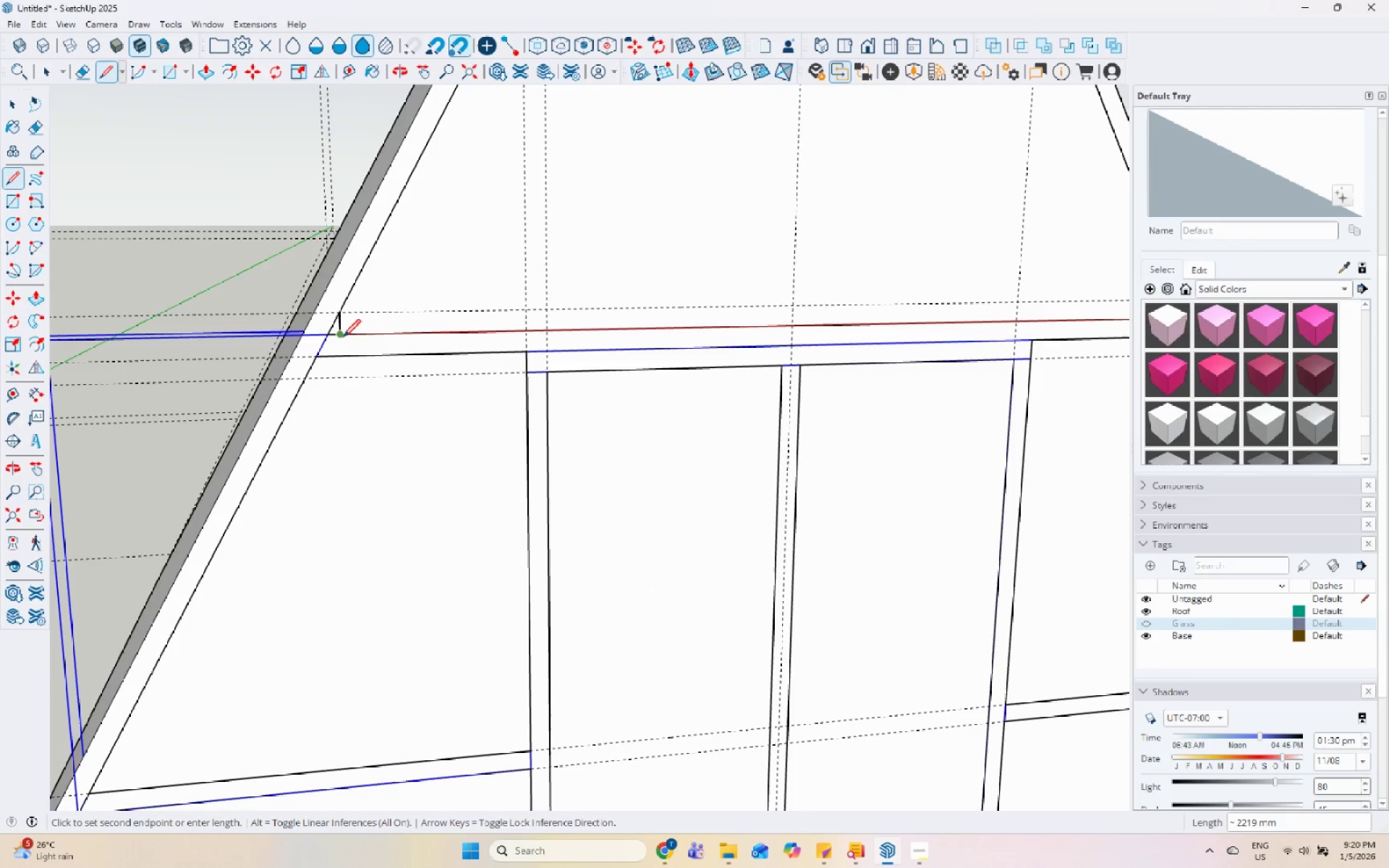 
key(Escape)
 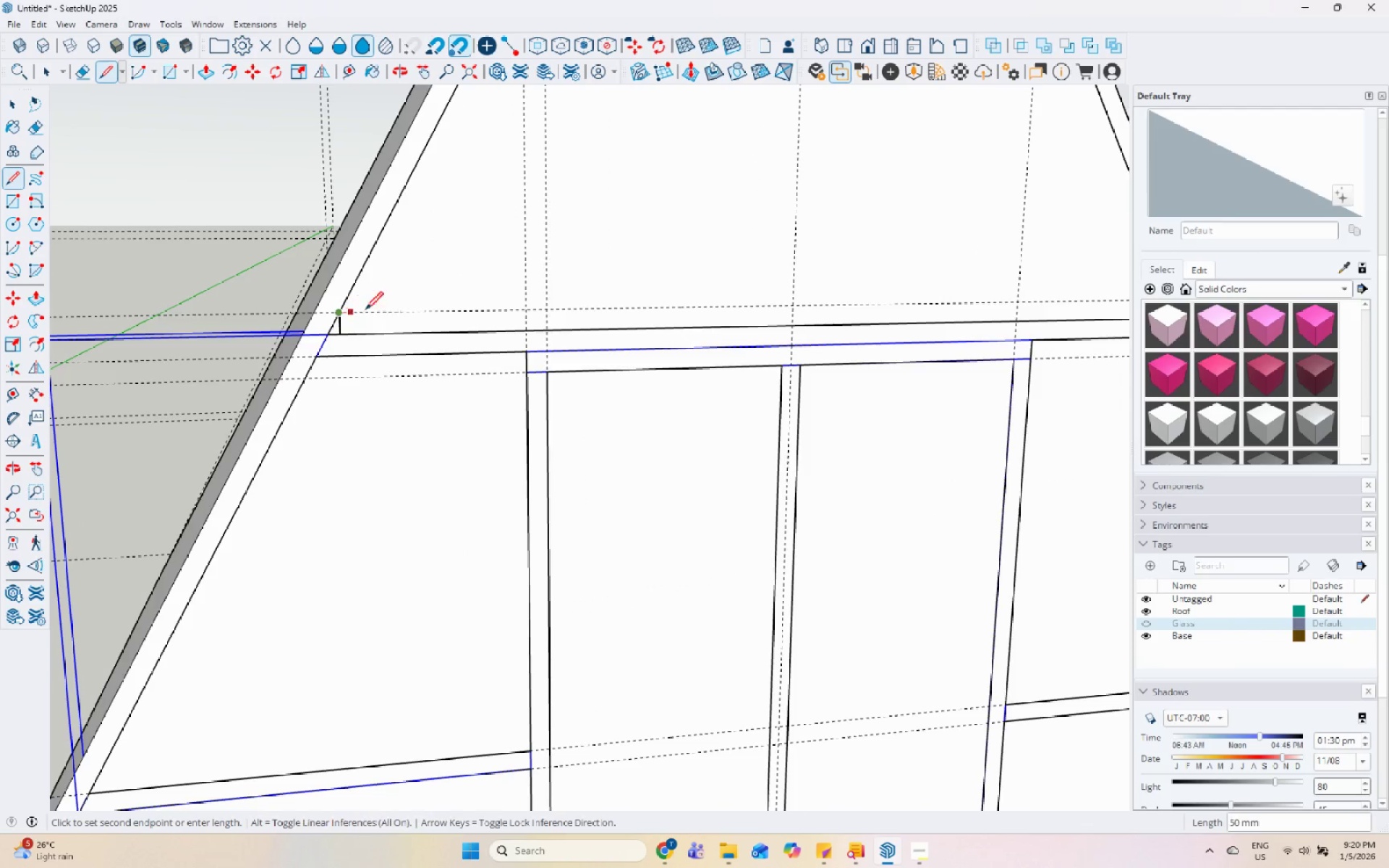 
scroll: coordinate [723, 308], scroll_direction: down, amount: 2.0
 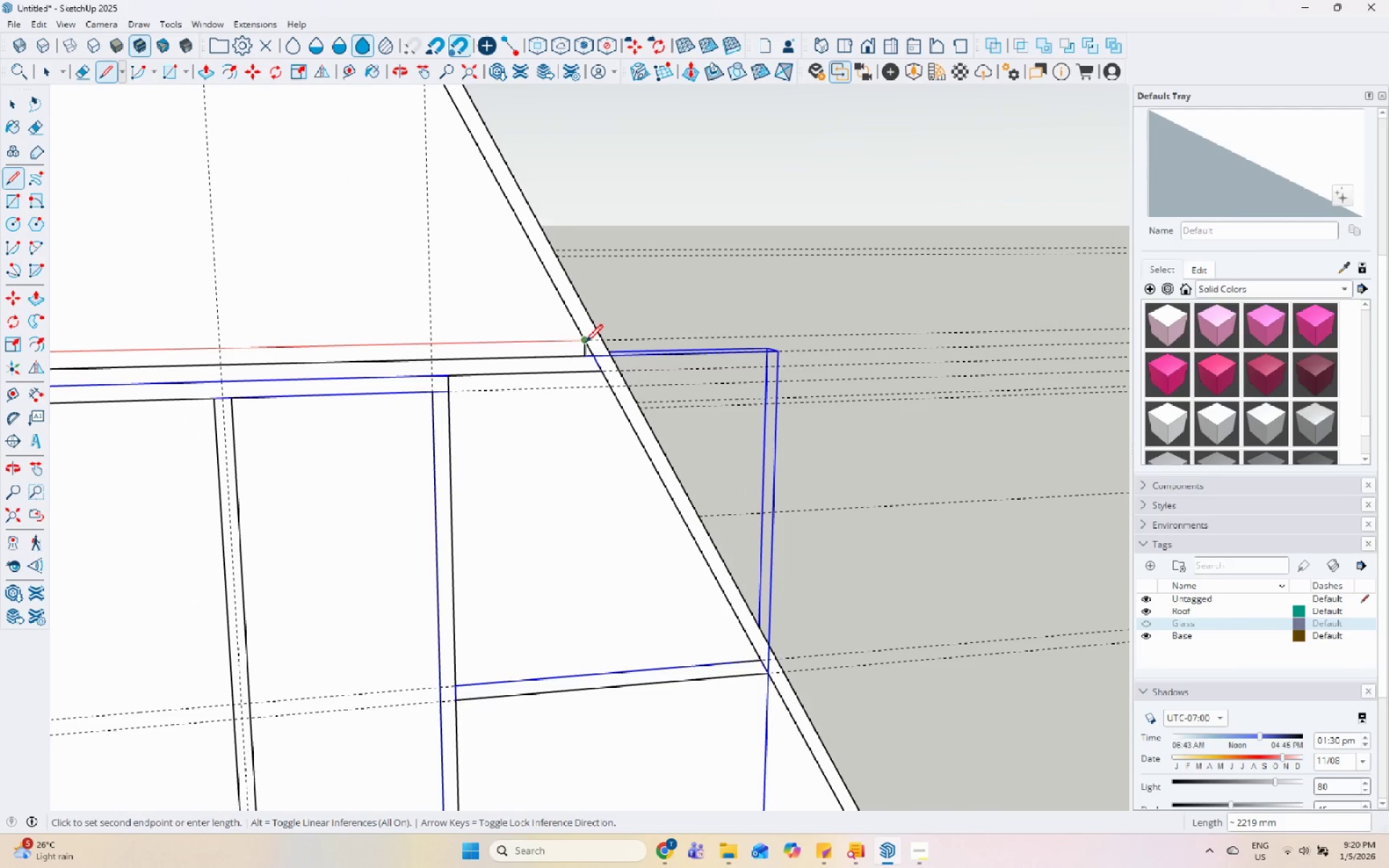 
left_click([586, 343])
 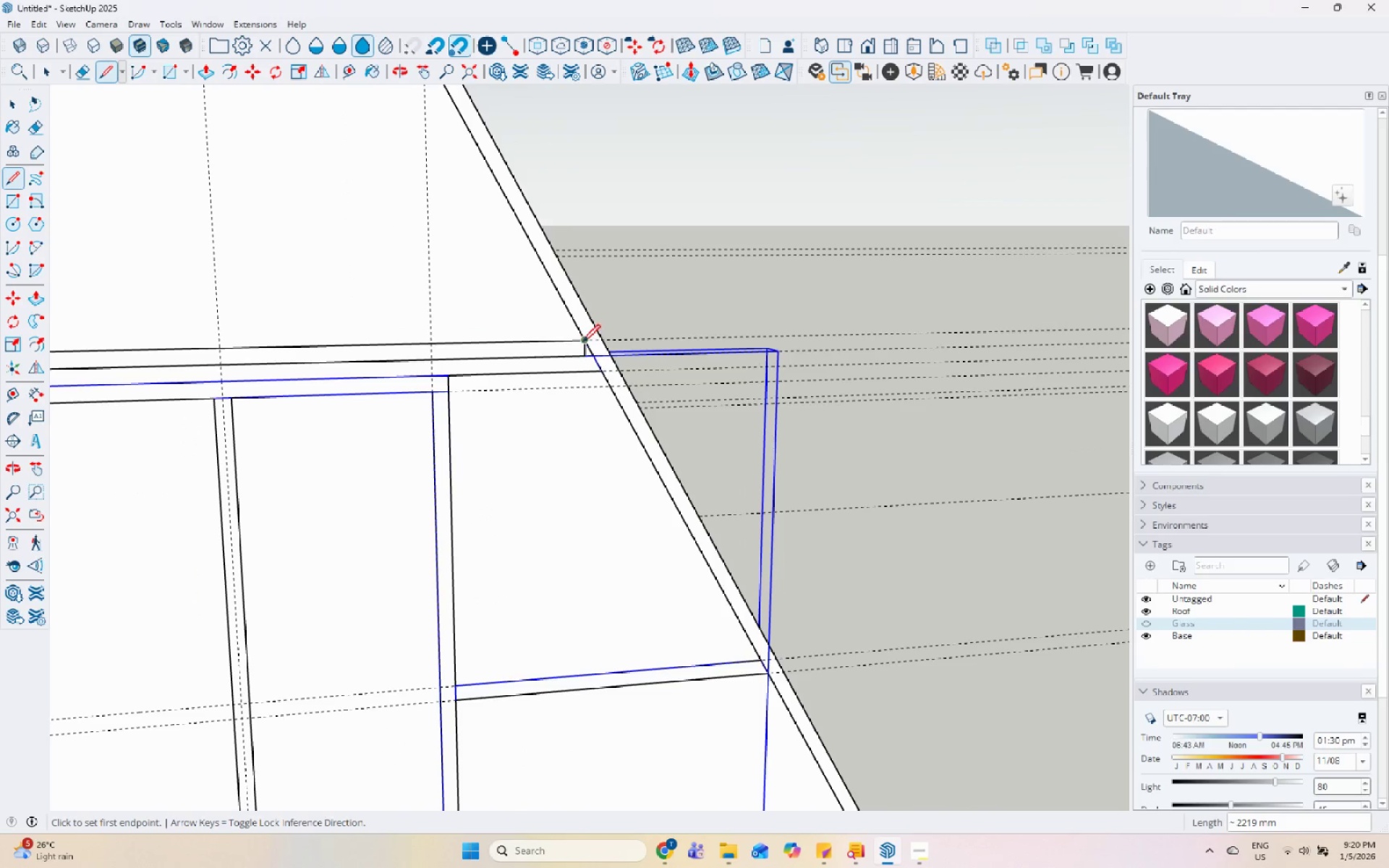 
key(Space)
 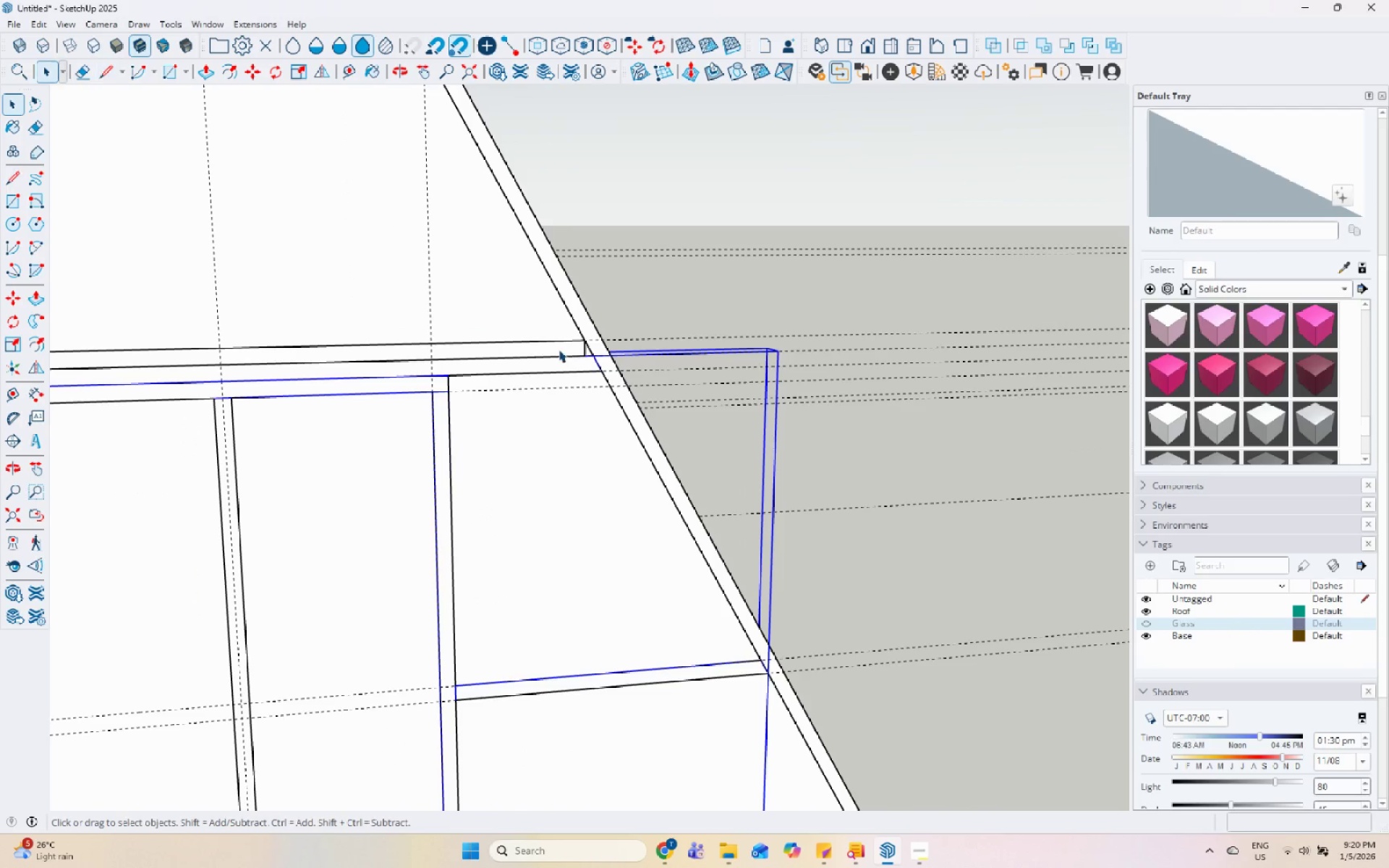 
left_click([558, 349])
 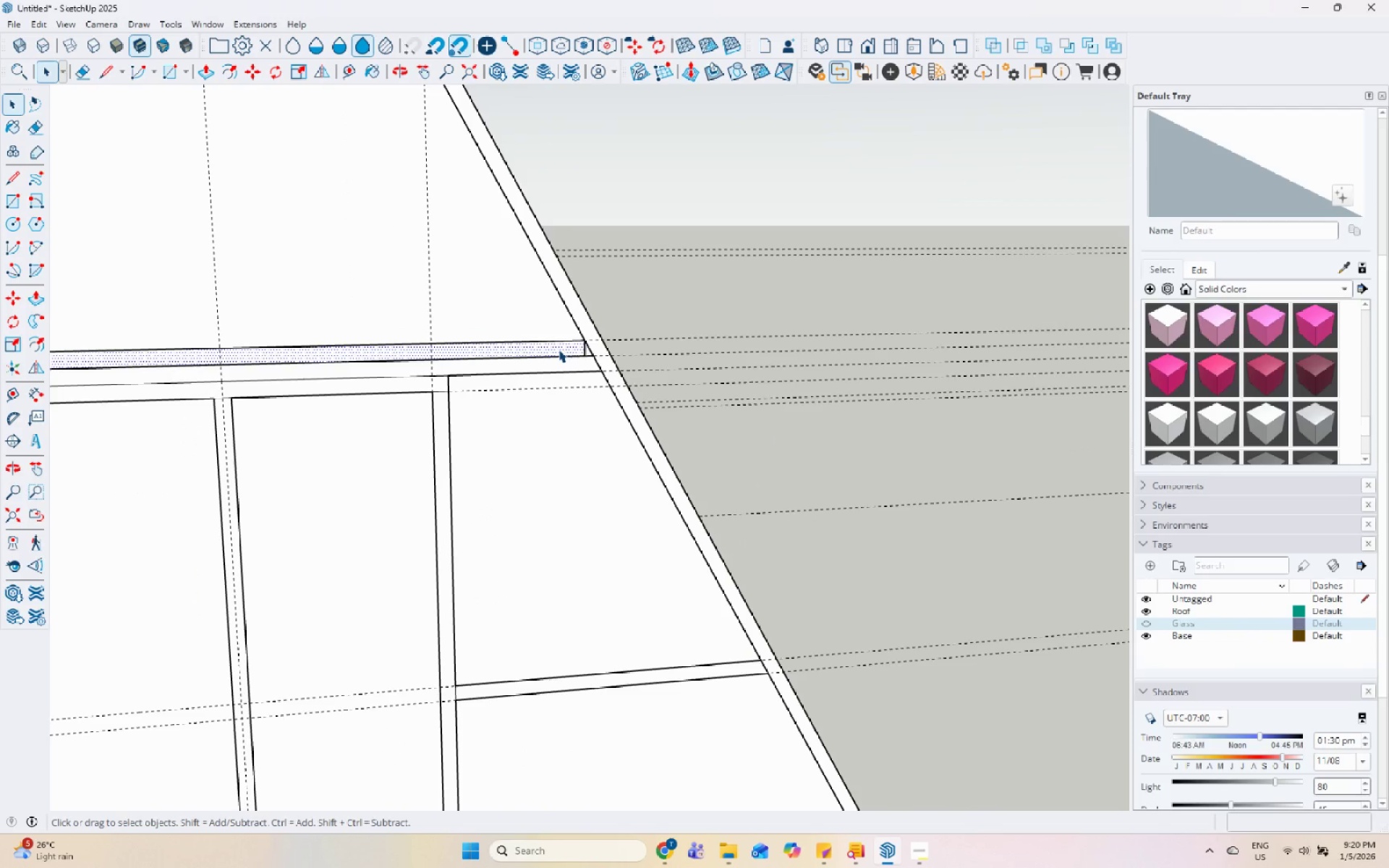 
key(P)
 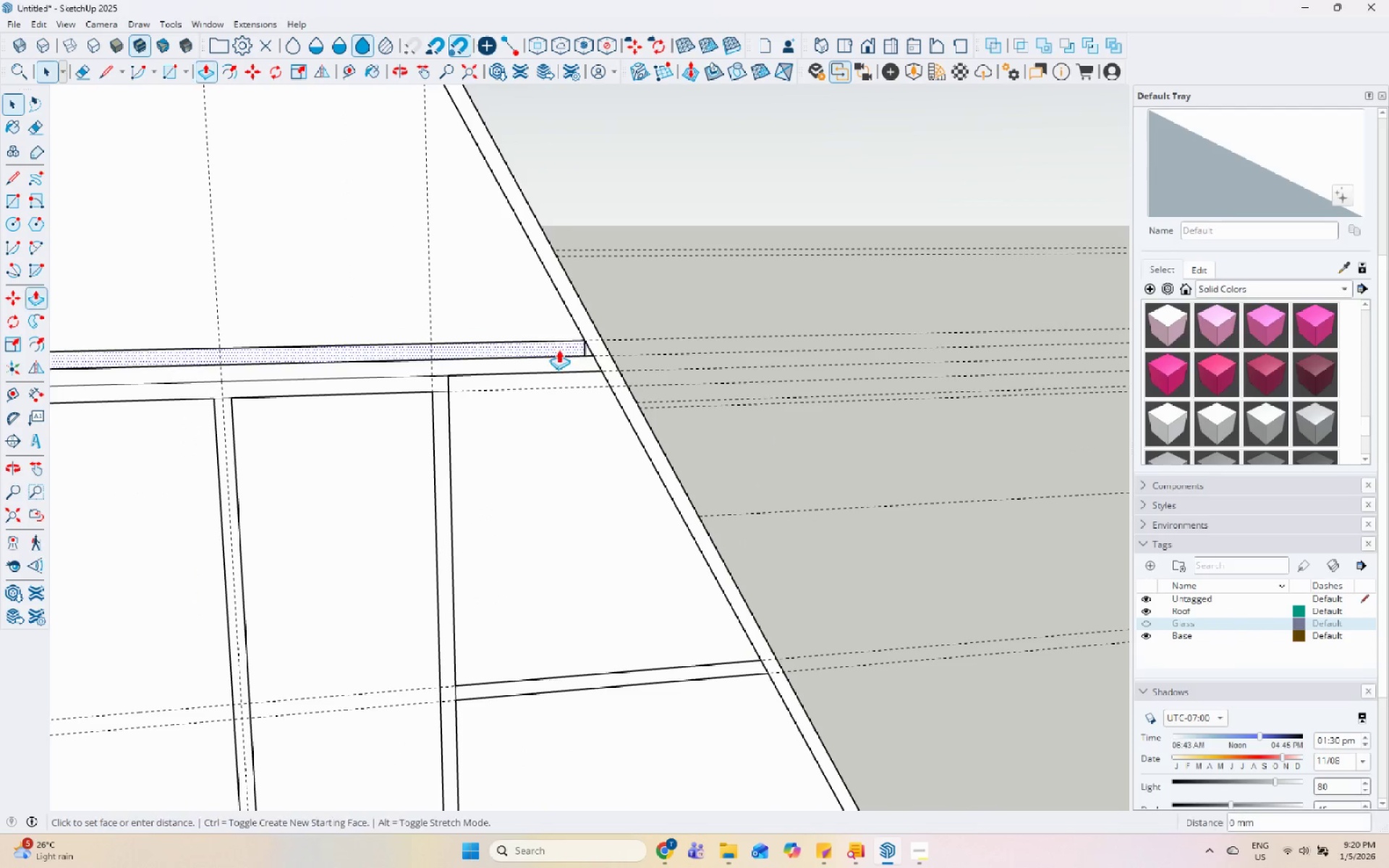 
left_click([558, 349])
 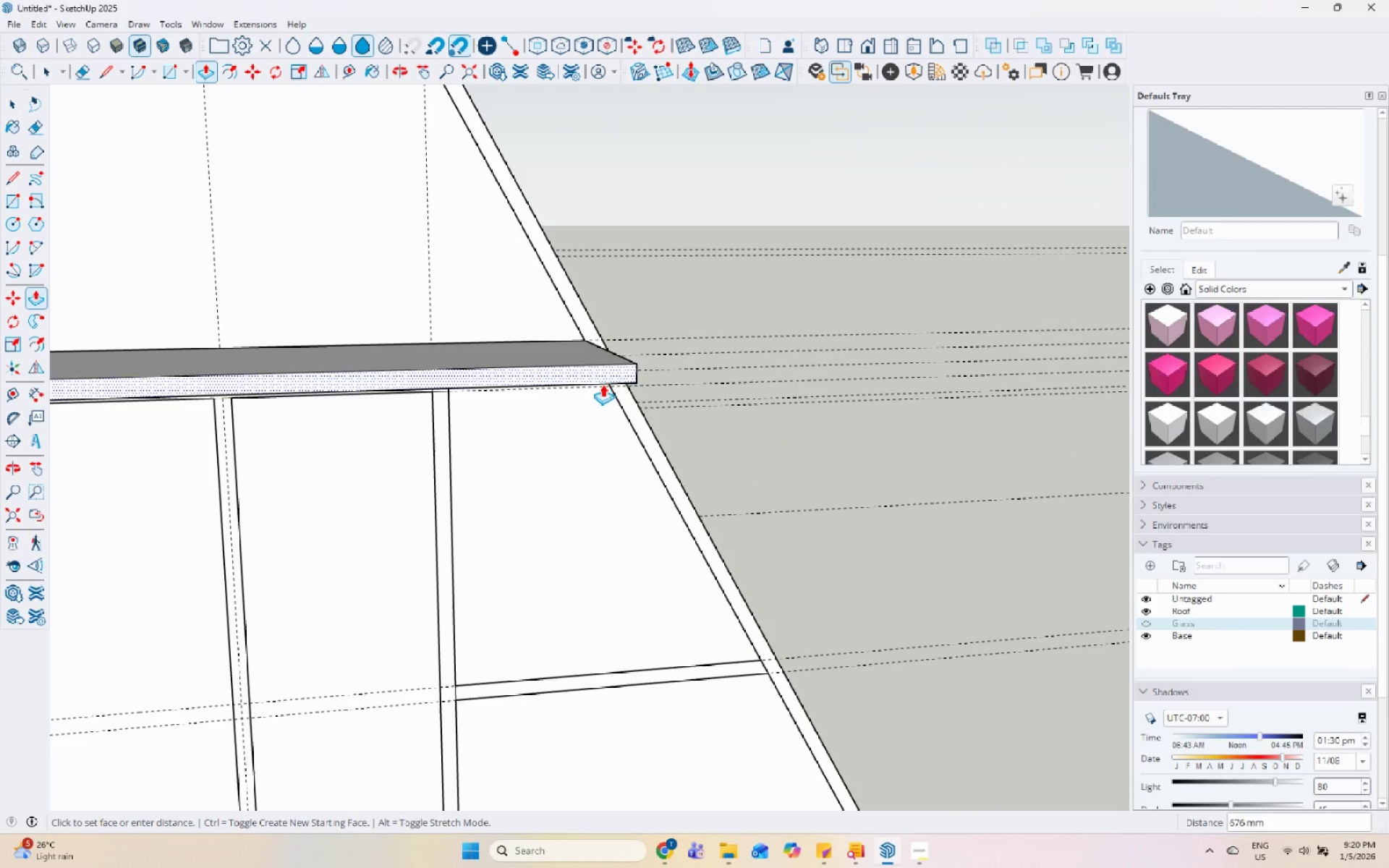 
scroll: coordinate [603, 384], scroll_direction: down, amount: 6.0
 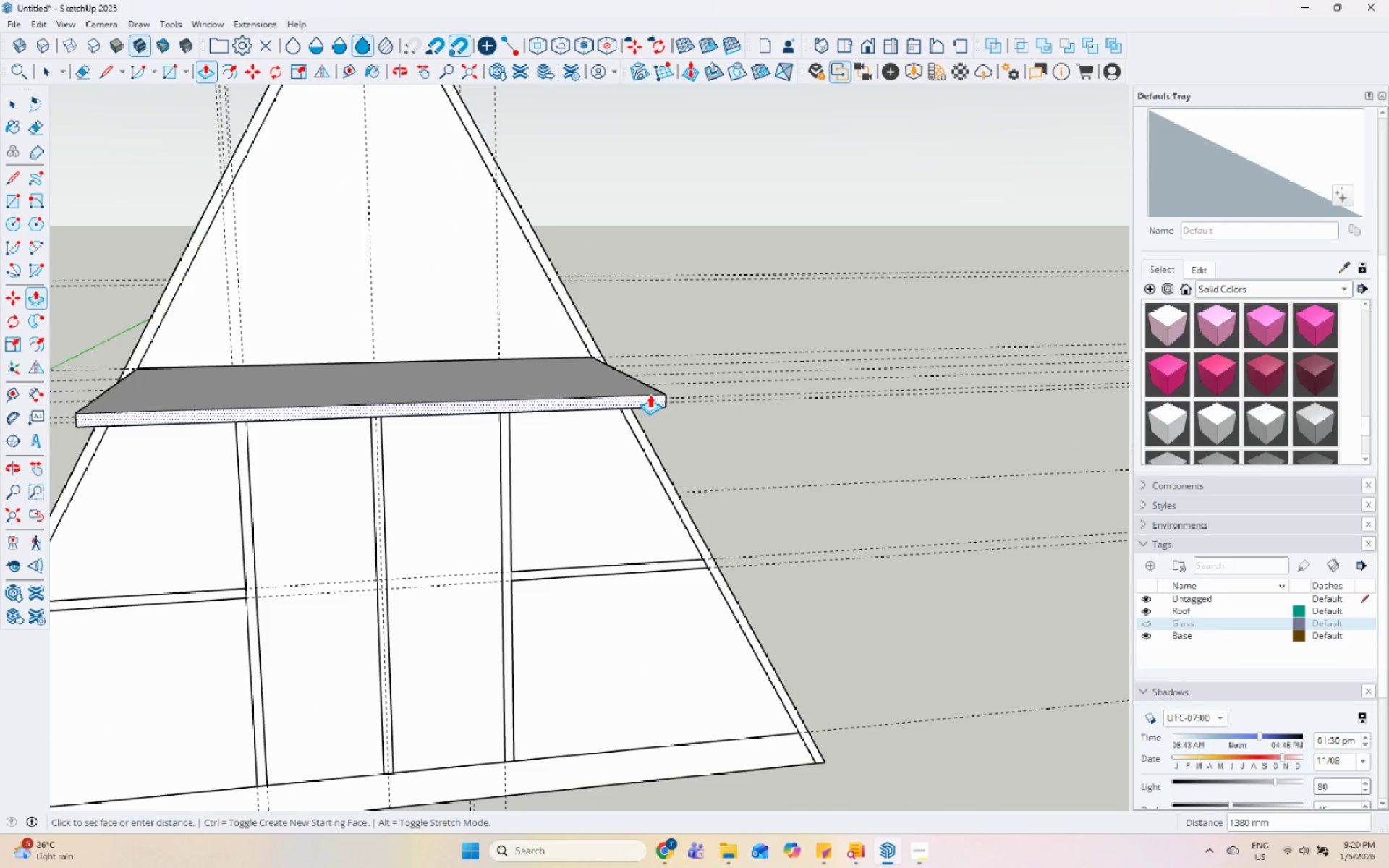 
key(Numpad1)
 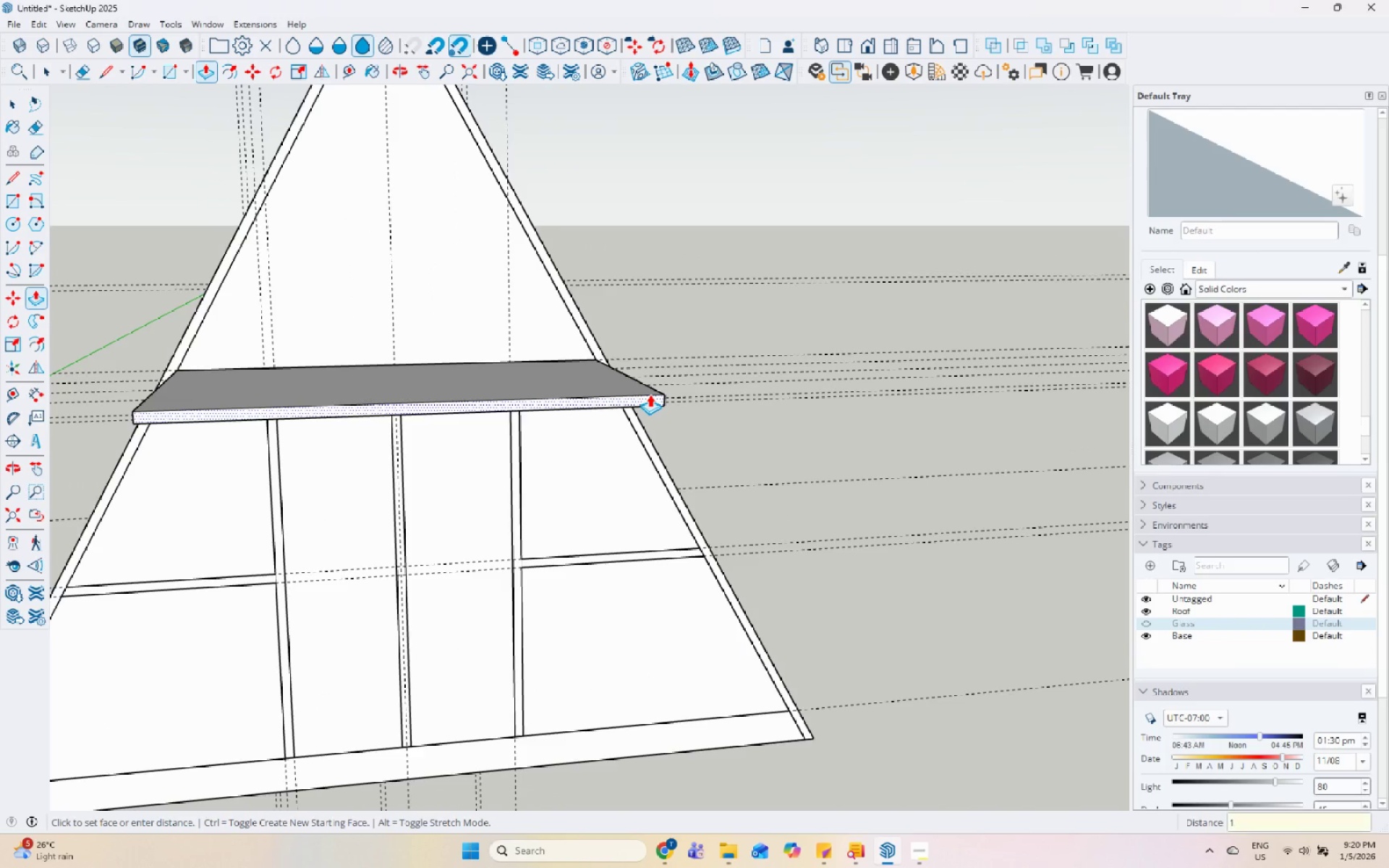 
key(Numpad5)